 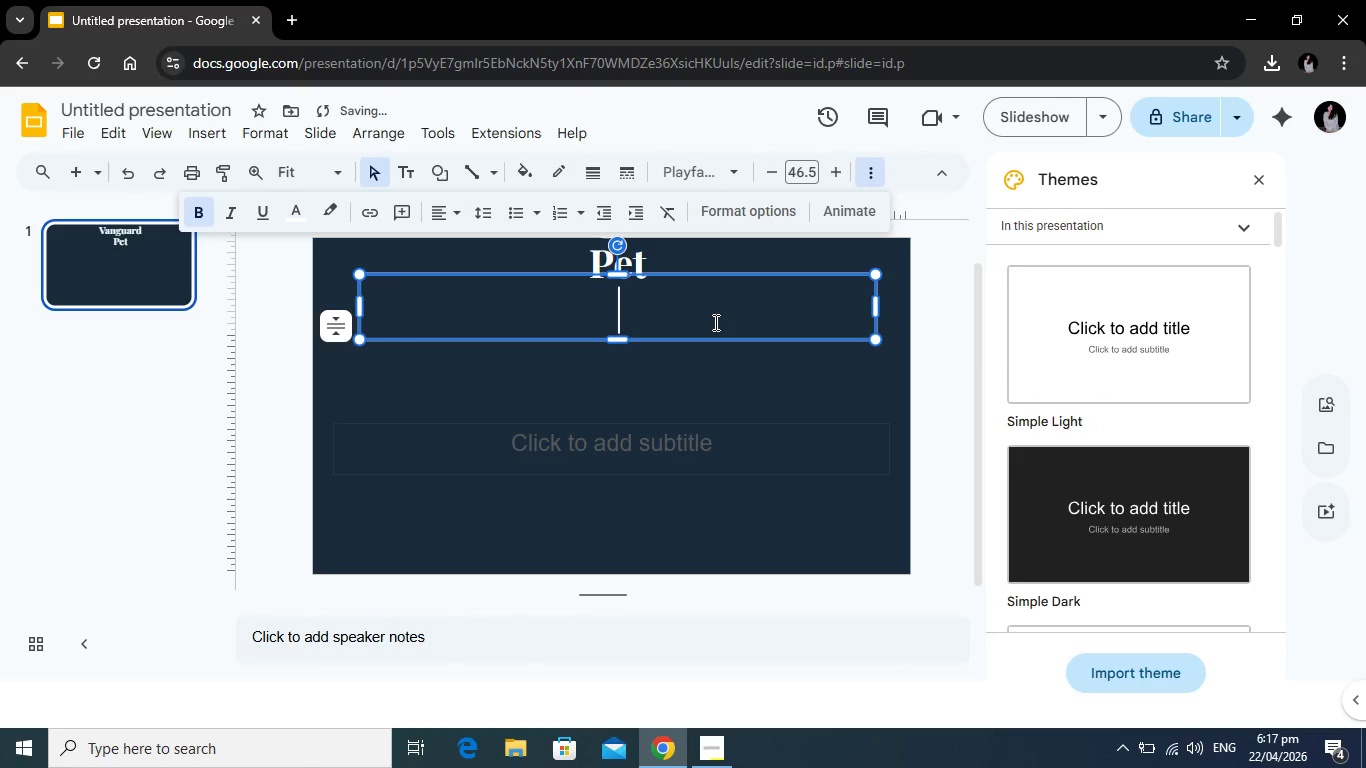 
type(Estates)
 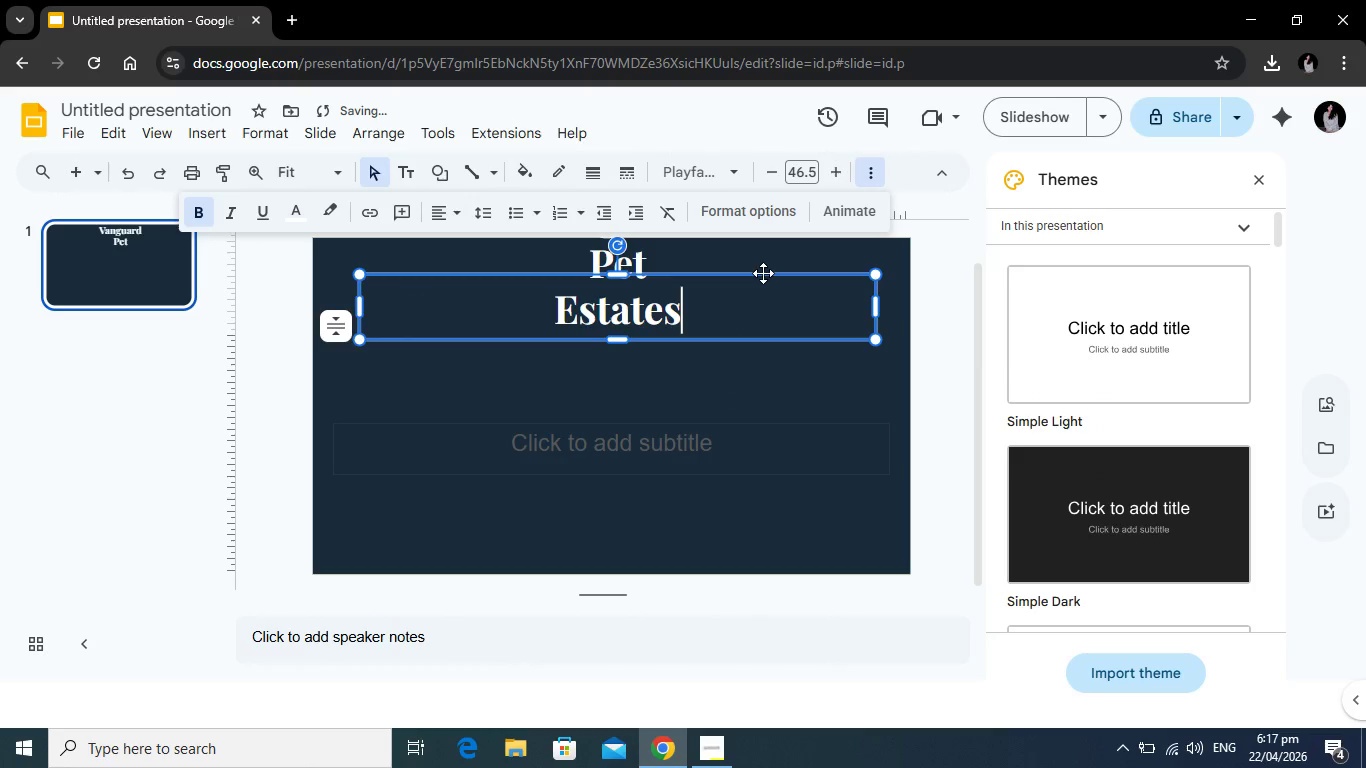 
left_click_drag(start_coordinate=[763, 273], to_coordinate=[755, 375])
 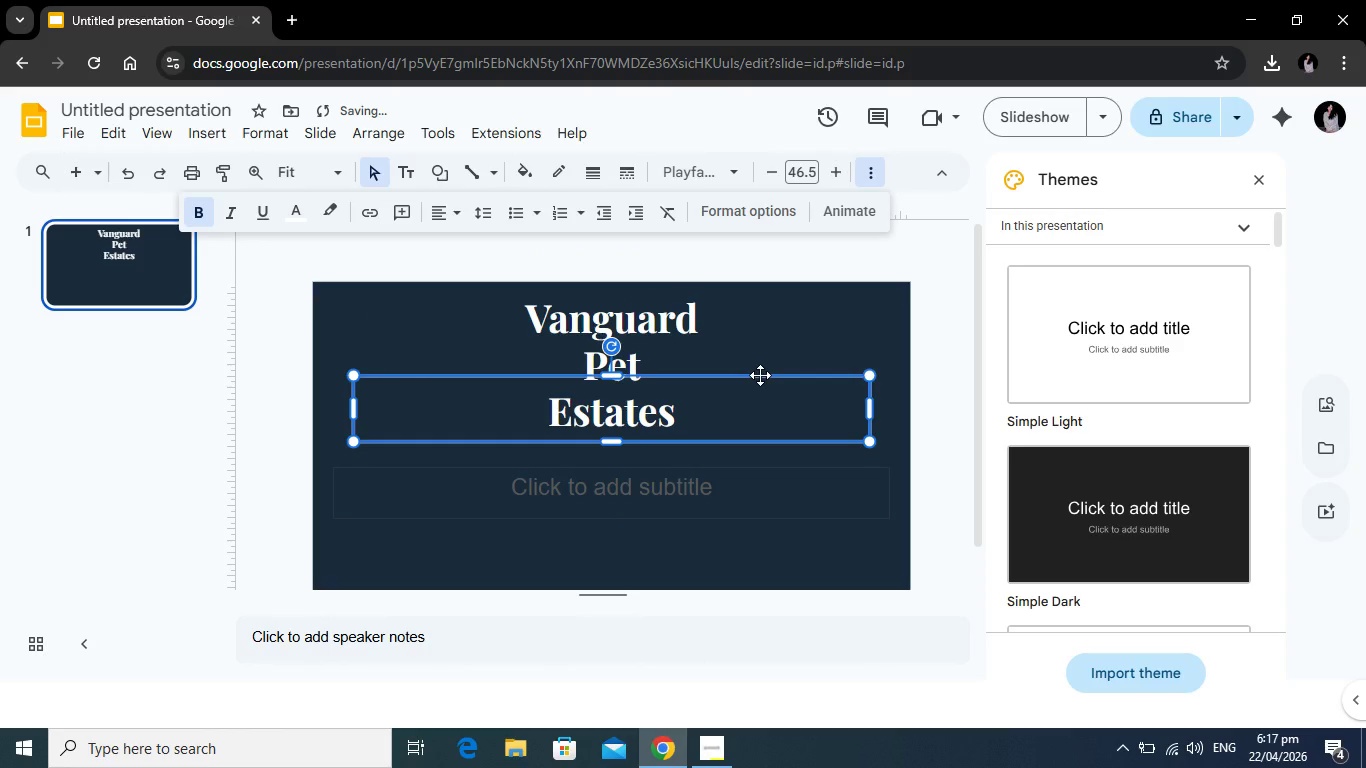 
left_click_drag(start_coordinate=[760, 375], to_coordinate=[759, 420])
 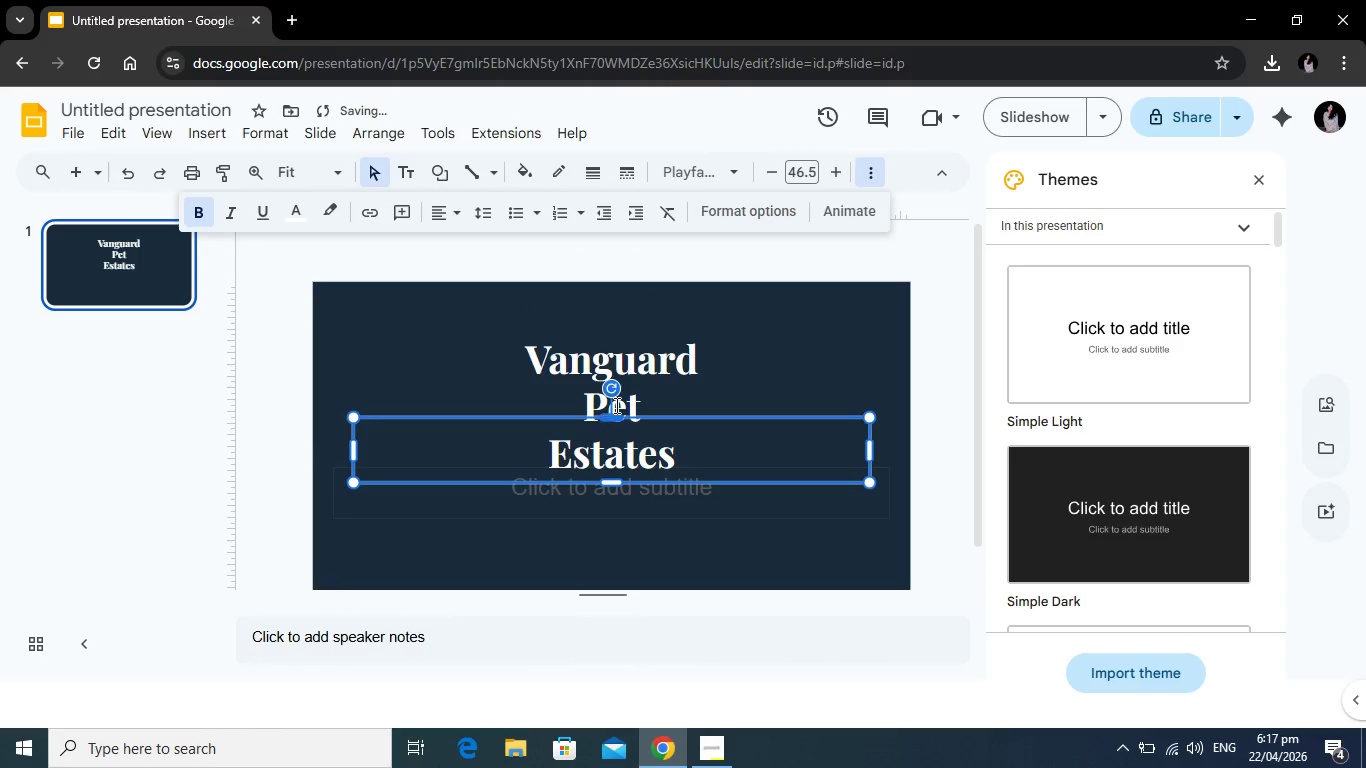 
left_click([620, 401])
 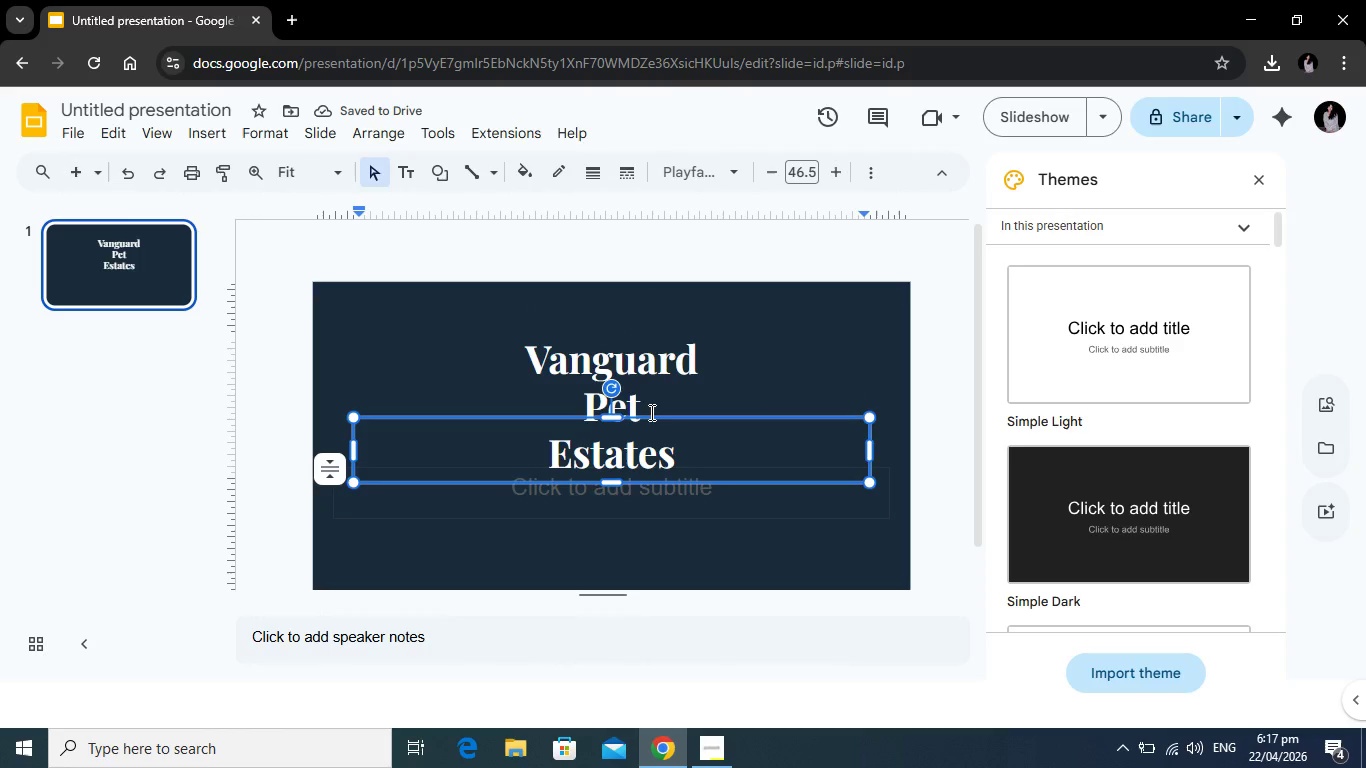 
left_click([649, 412])
 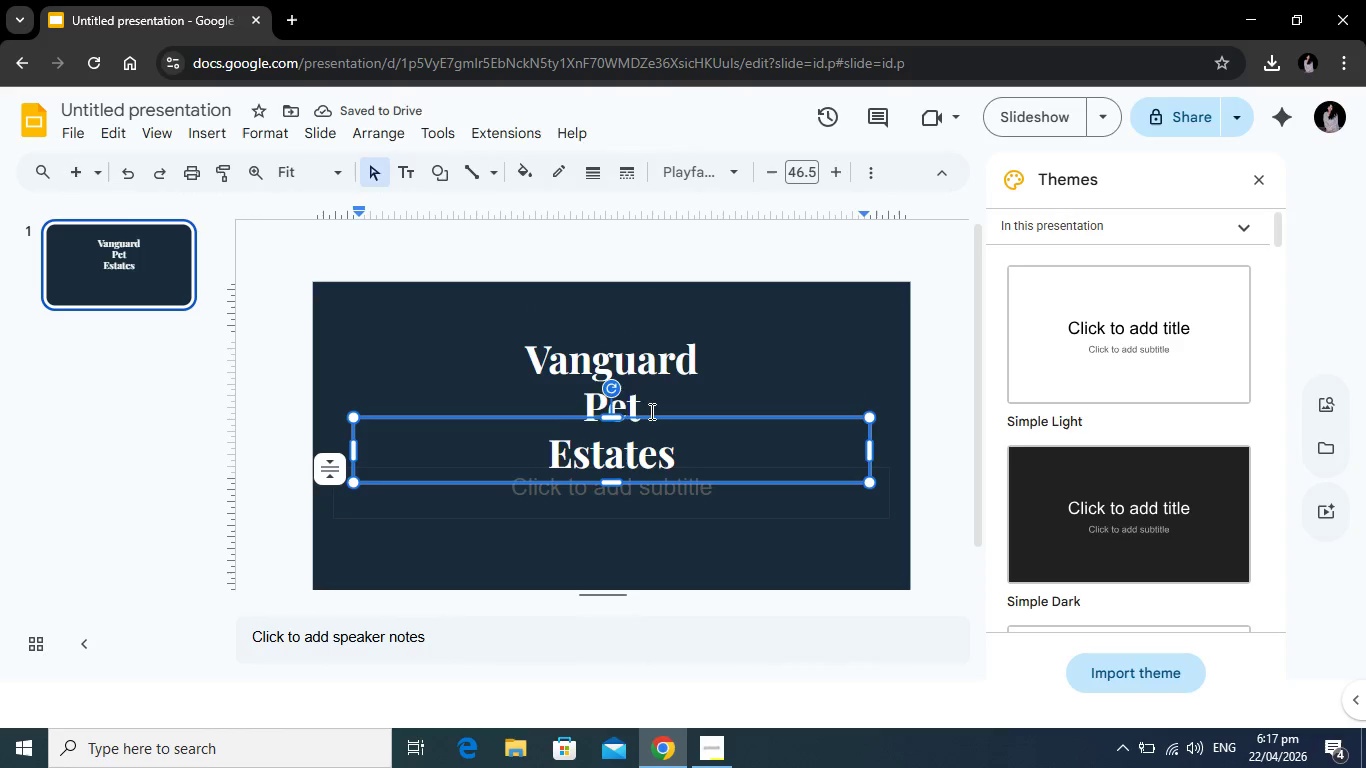 
key(Backspace)
 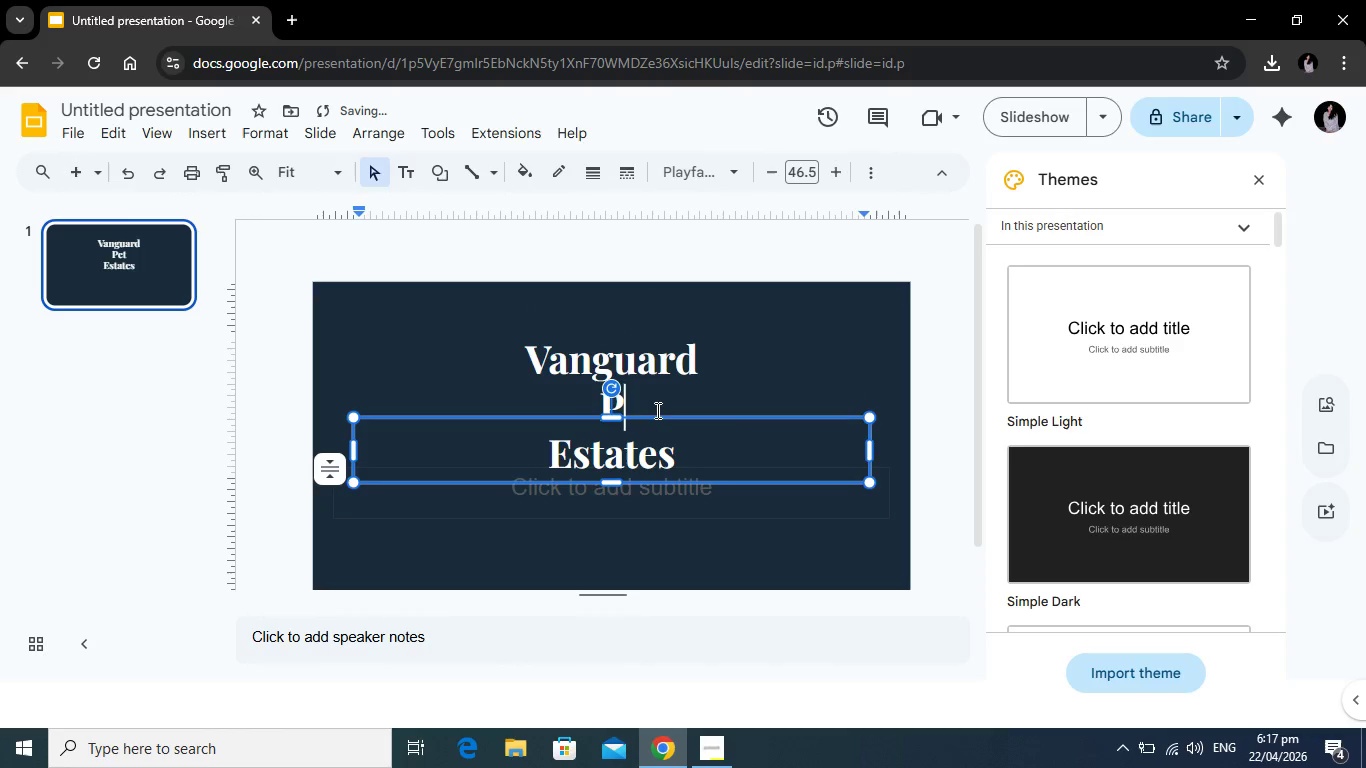 
key(Backspace)
 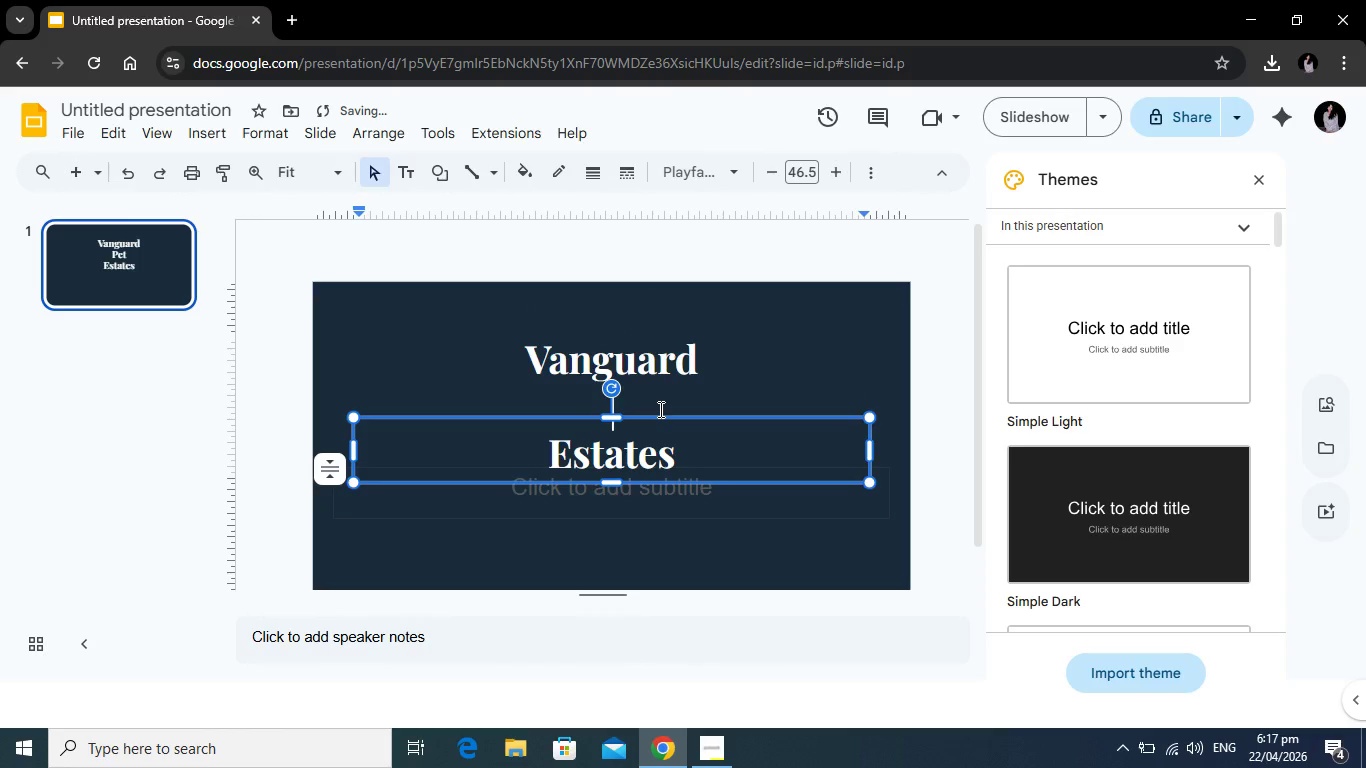 
key(Backspace)
 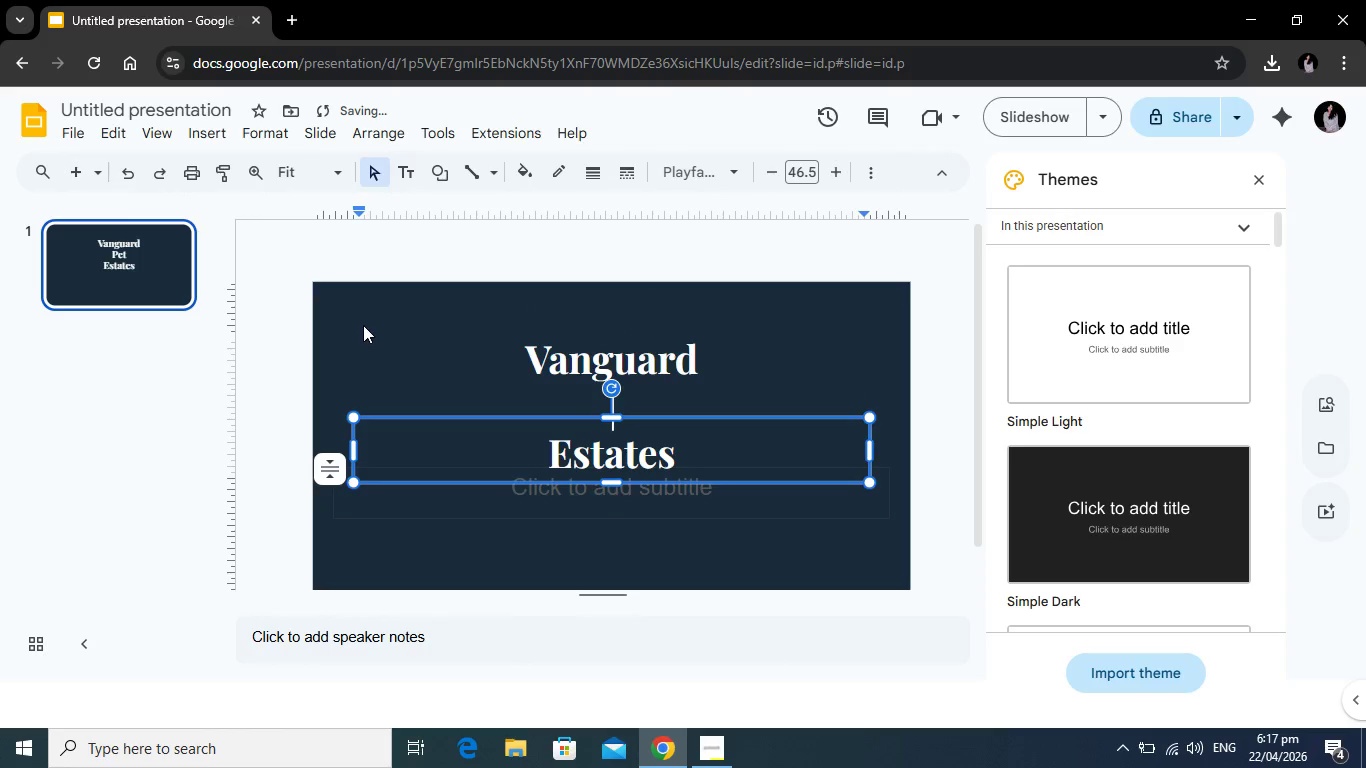 
left_click([362, 325])
 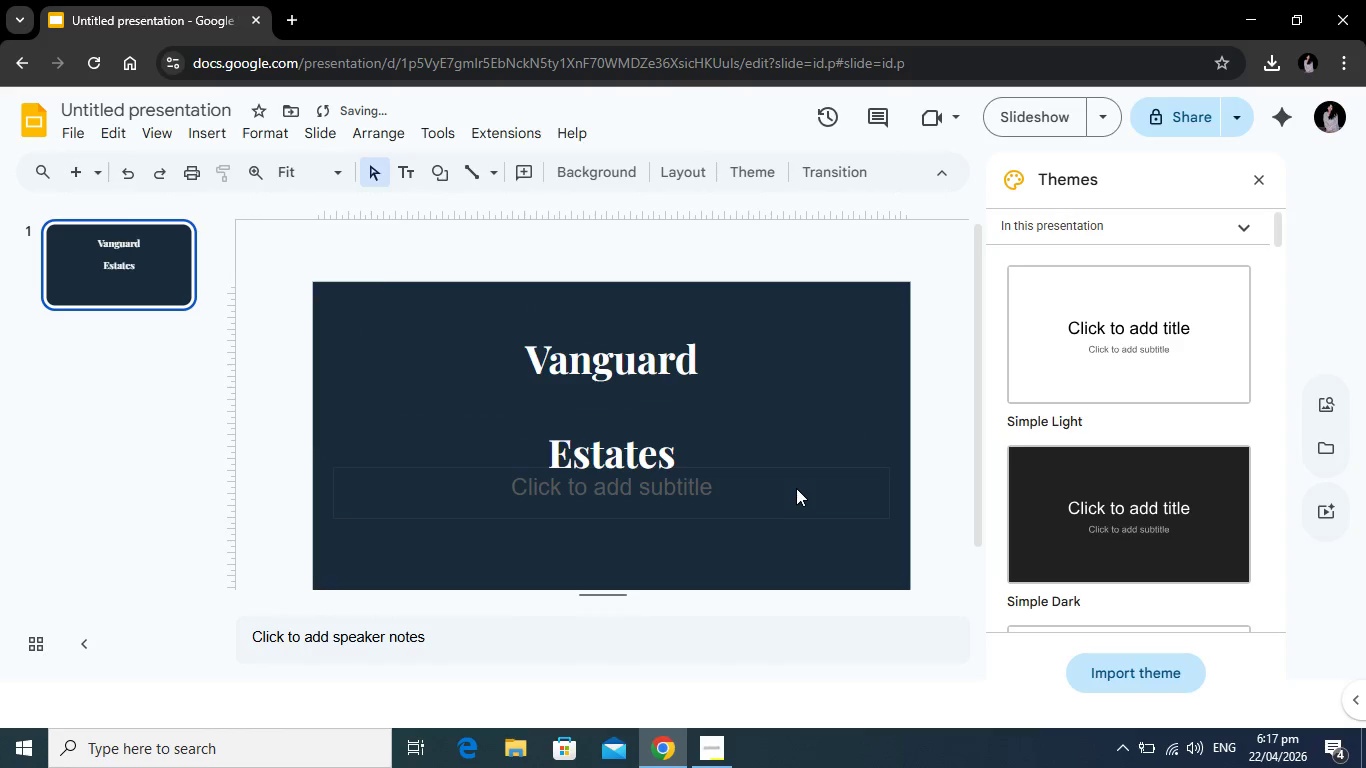 
left_click([796, 488])
 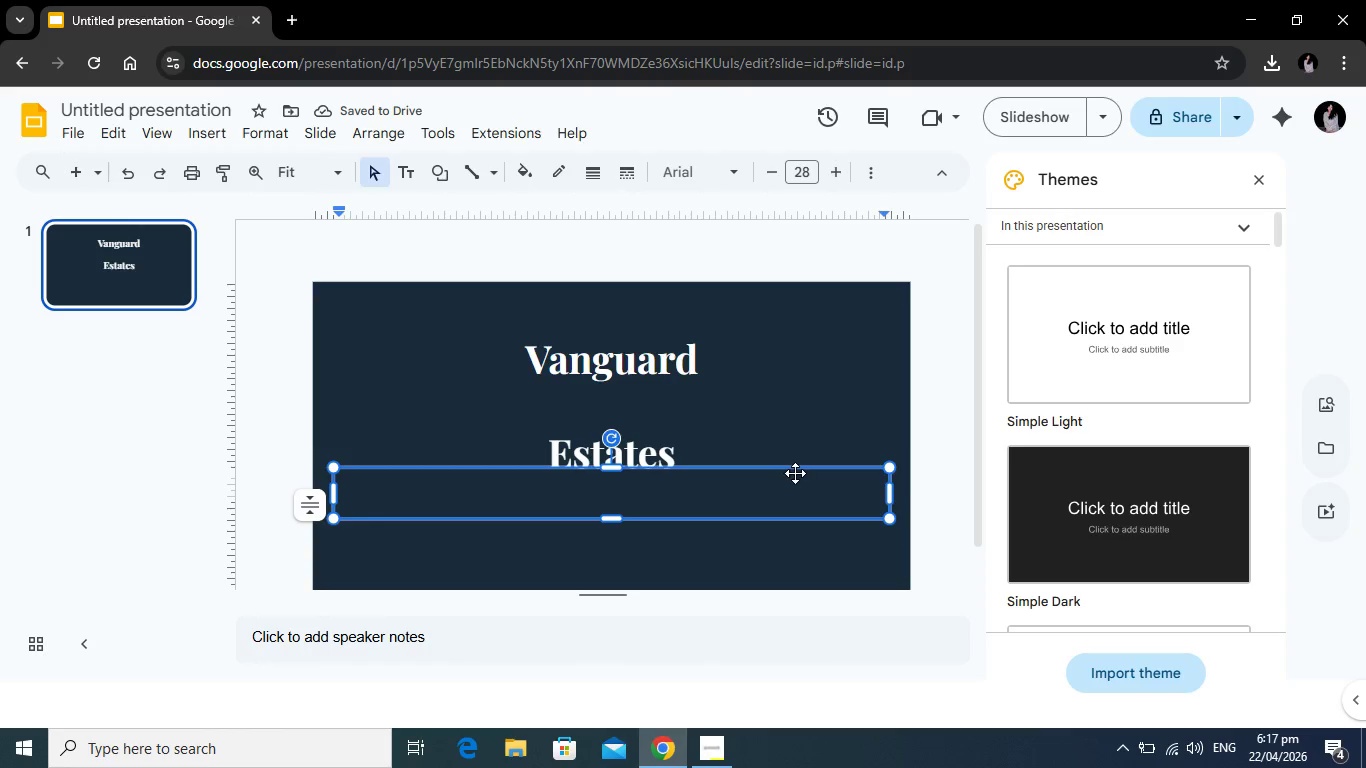 
left_click_drag(start_coordinate=[795, 473], to_coordinate=[799, 564])
 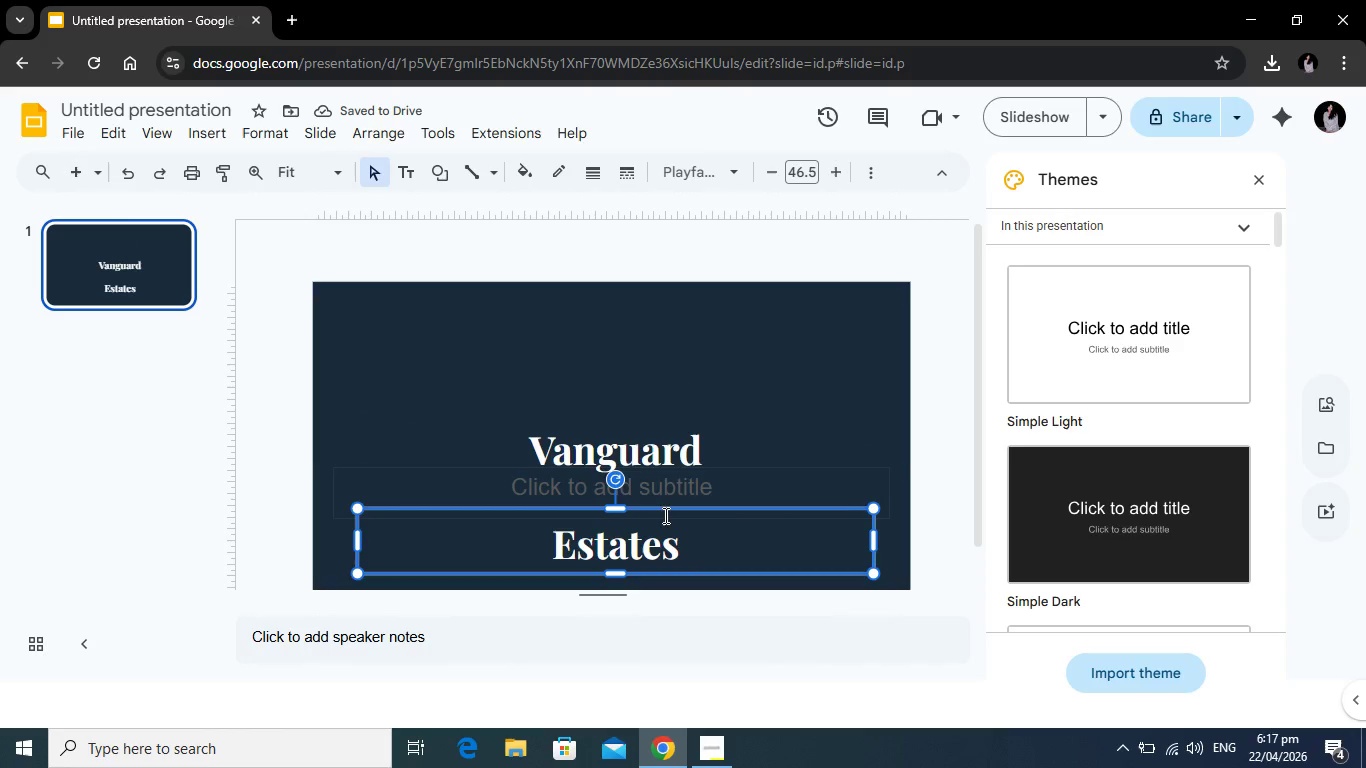 
left_click_drag(start_coordinate=[786, 505], to_coordinate=[785, 356])
 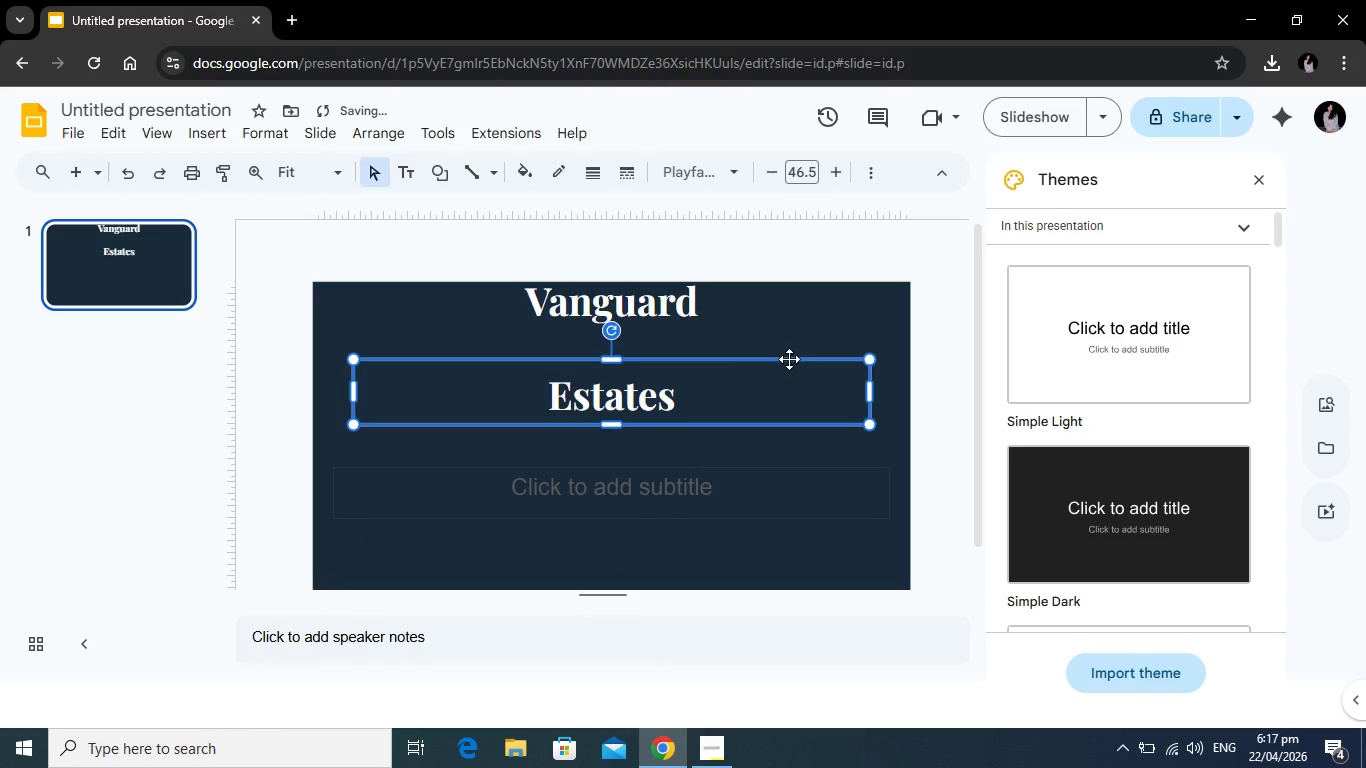 
left_click_drag(start_coordinate=[789, 359], to_coordinate=[791, 394])
 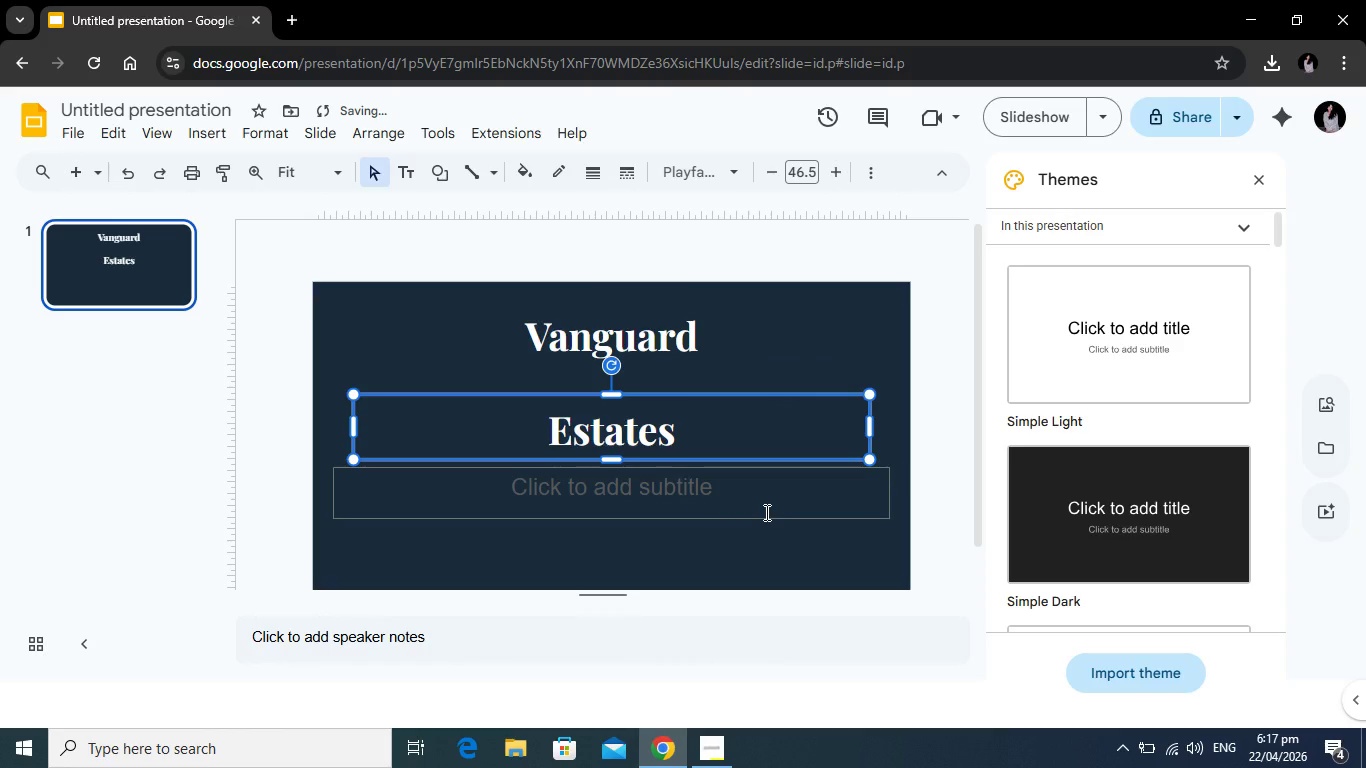 
left_click([765, 512])
 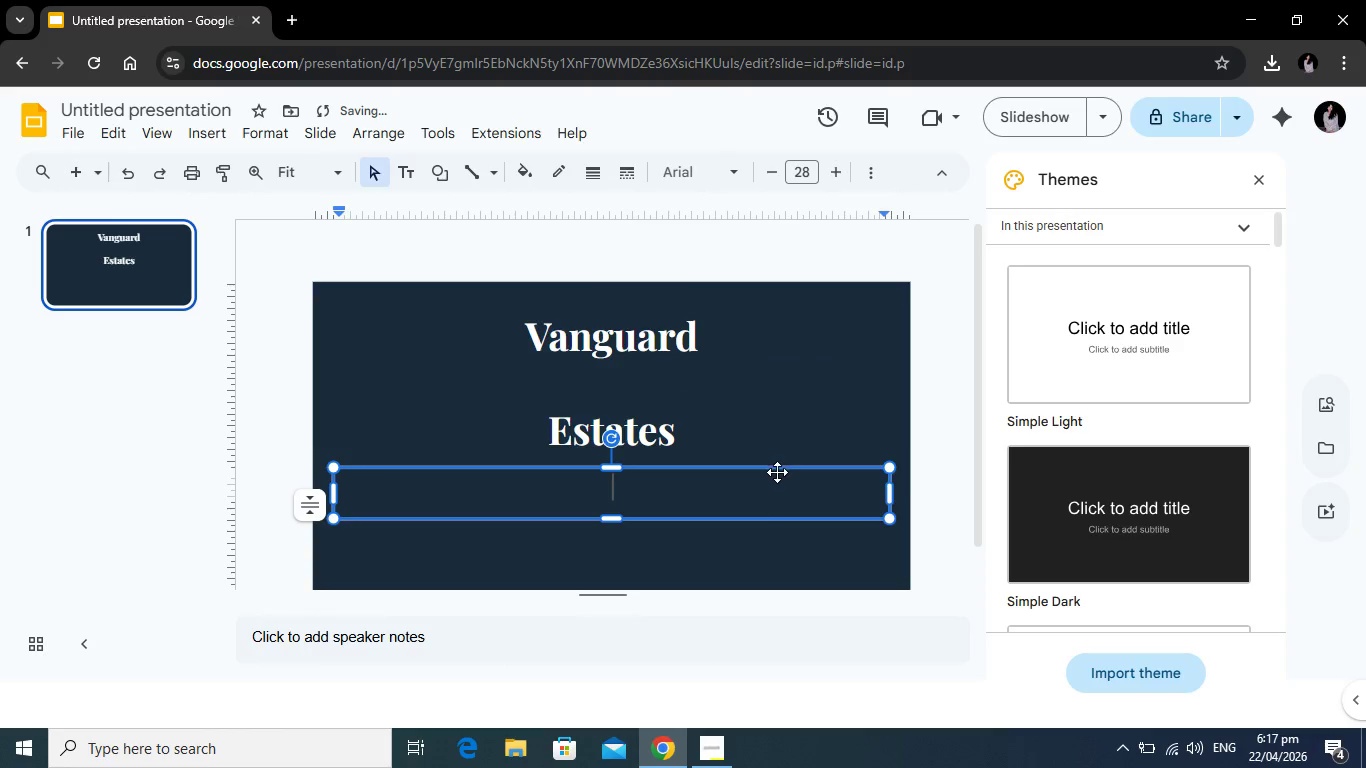 
left_click_drag(start_coordinate=[777, 472], to_coordinate=[775, 531])
 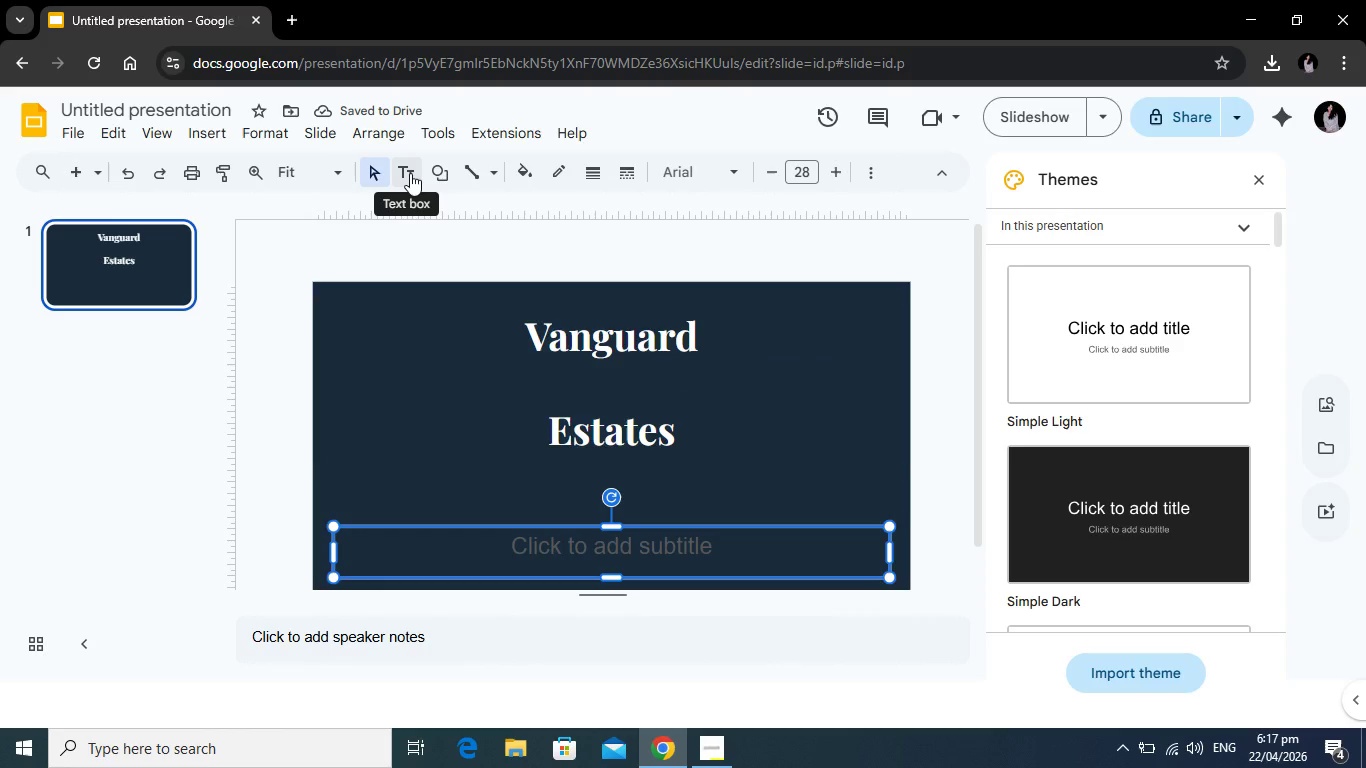 
left_click([410, 173])
 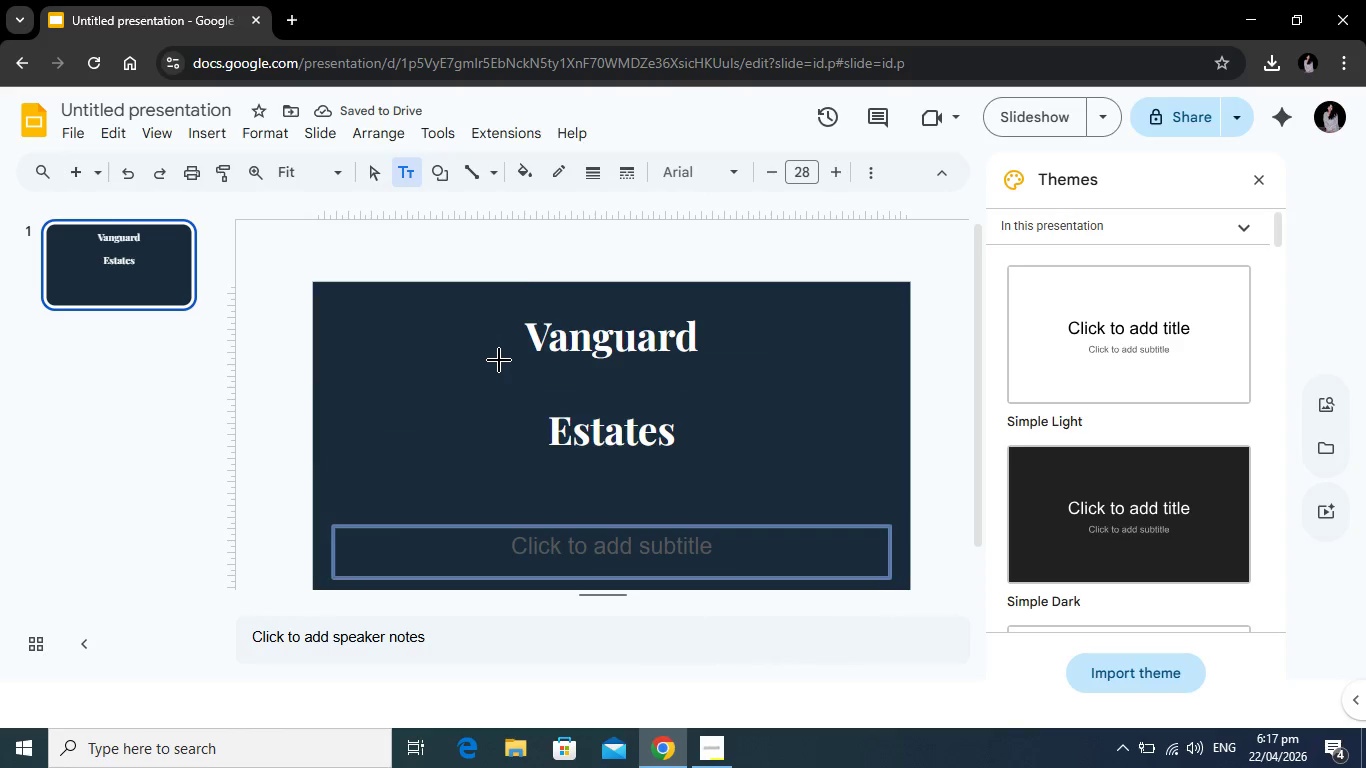 
left_click_drag(start_coordinate=[499, 360], to_coordinate=[732, 410])
 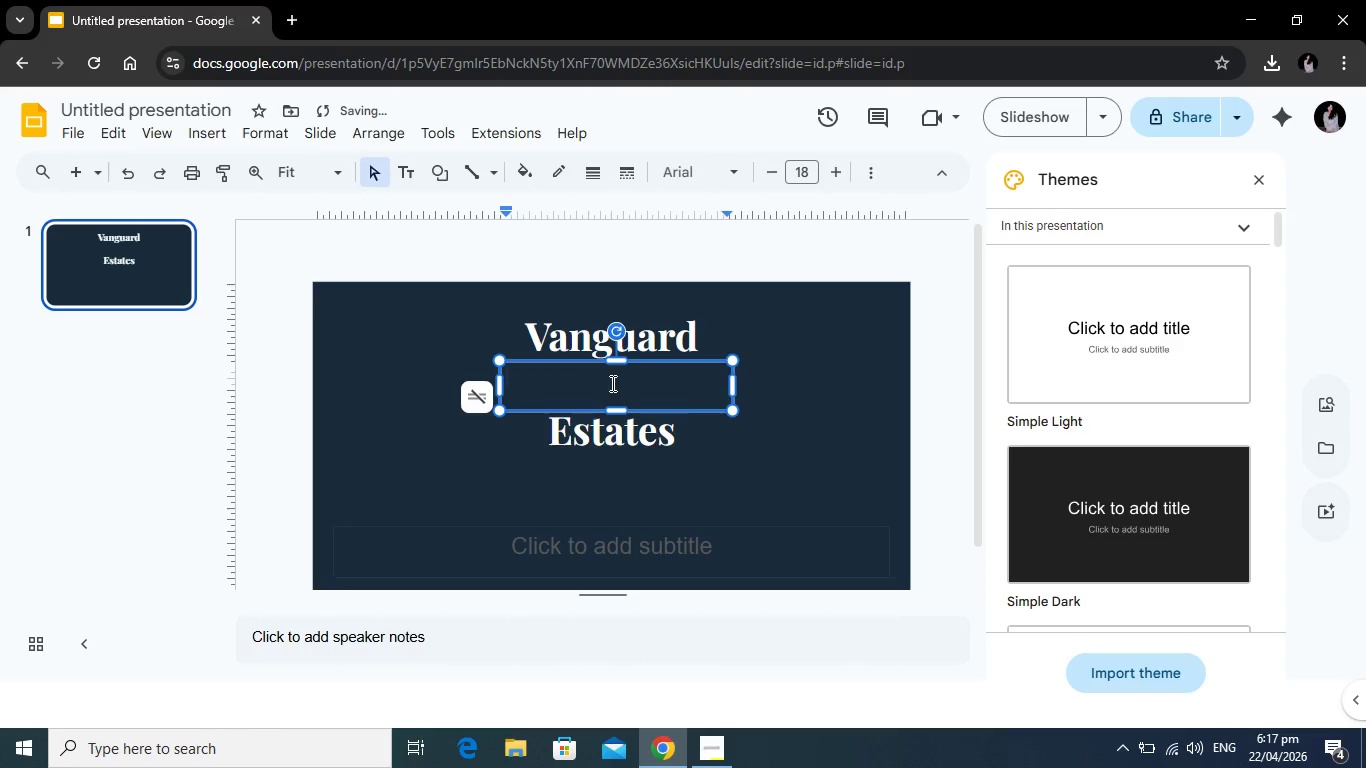 
left_click([611, 383])
 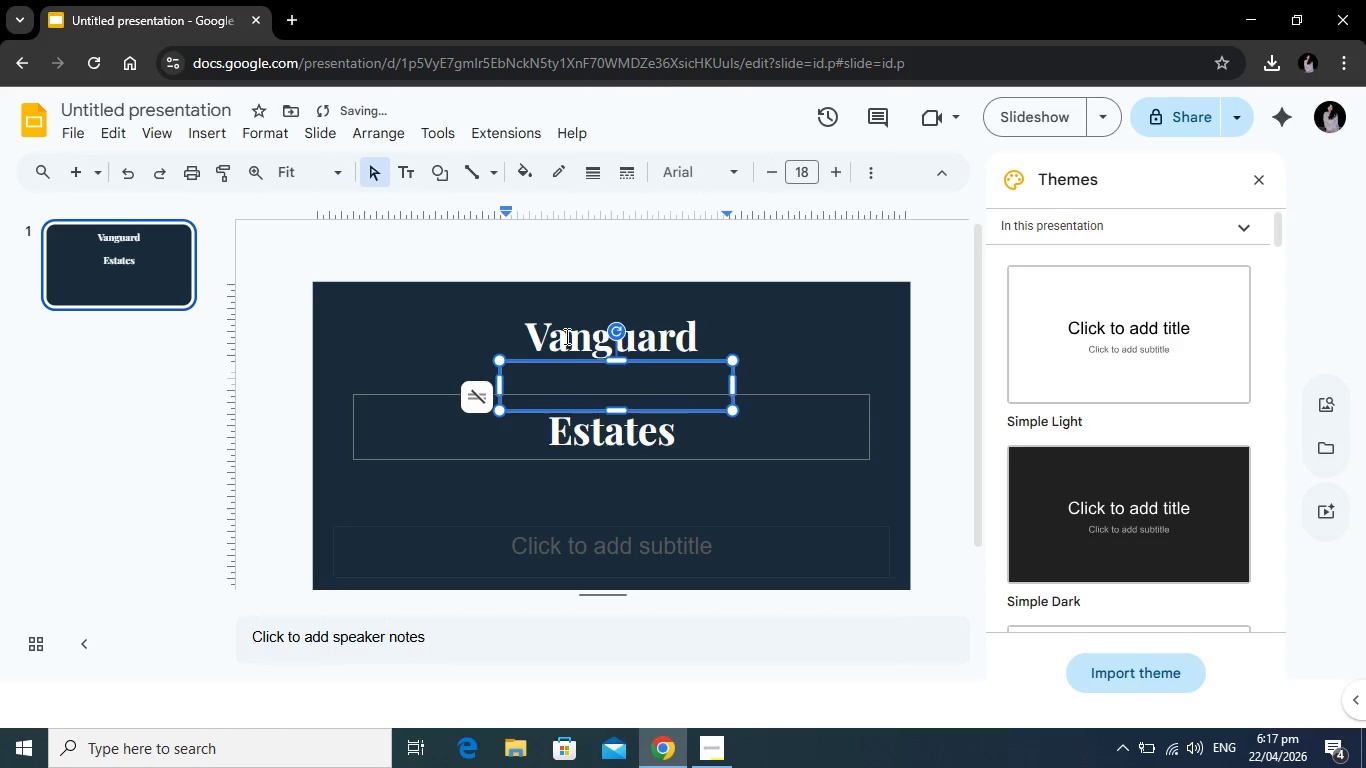 
left_click([565, 336])
 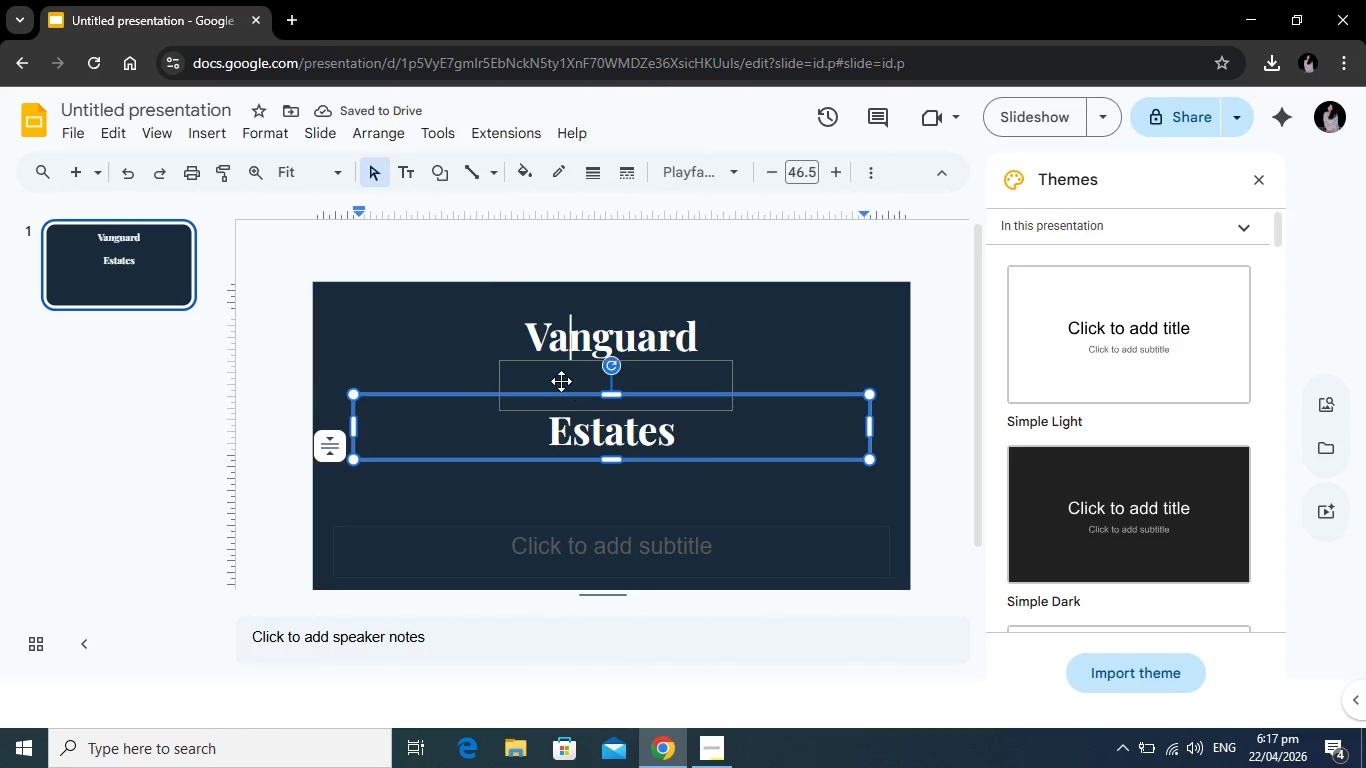 
left_click([561, 381])
 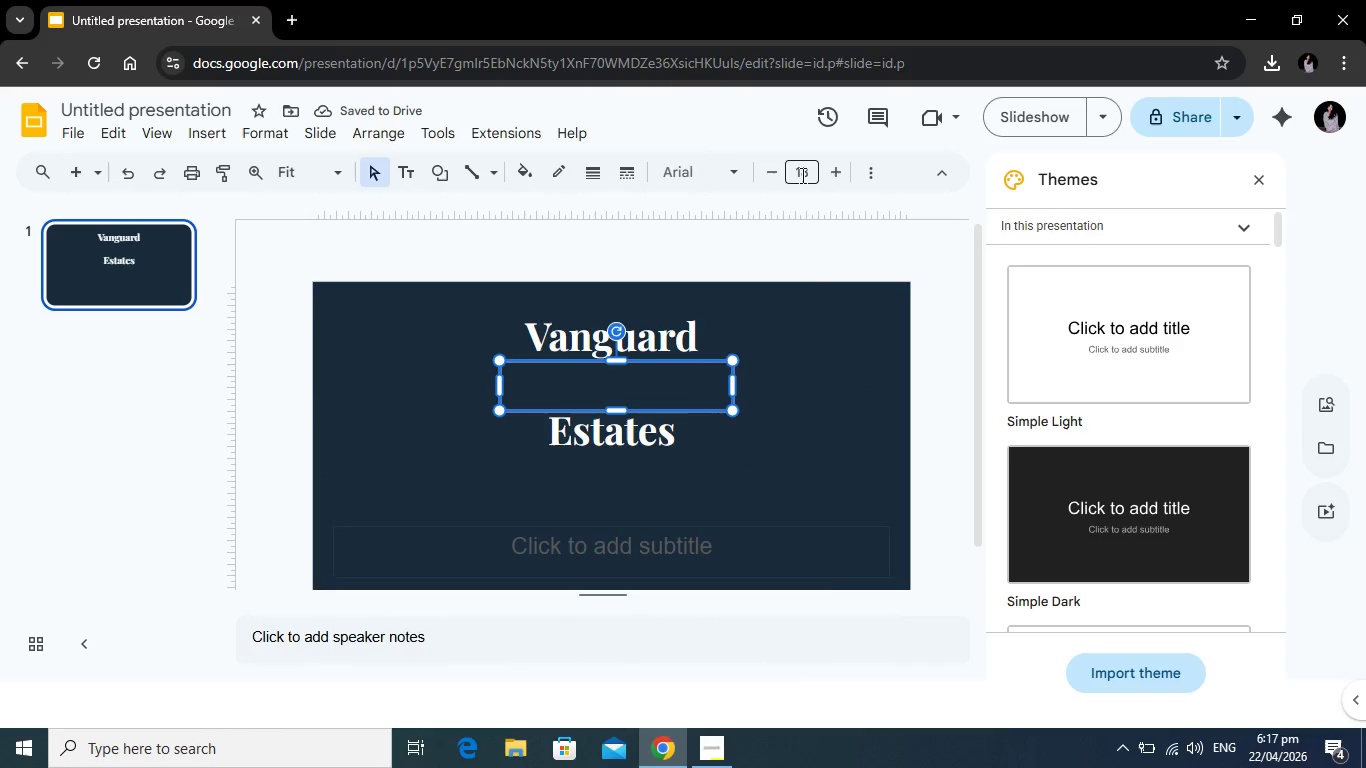 
left_click([801, 175])
 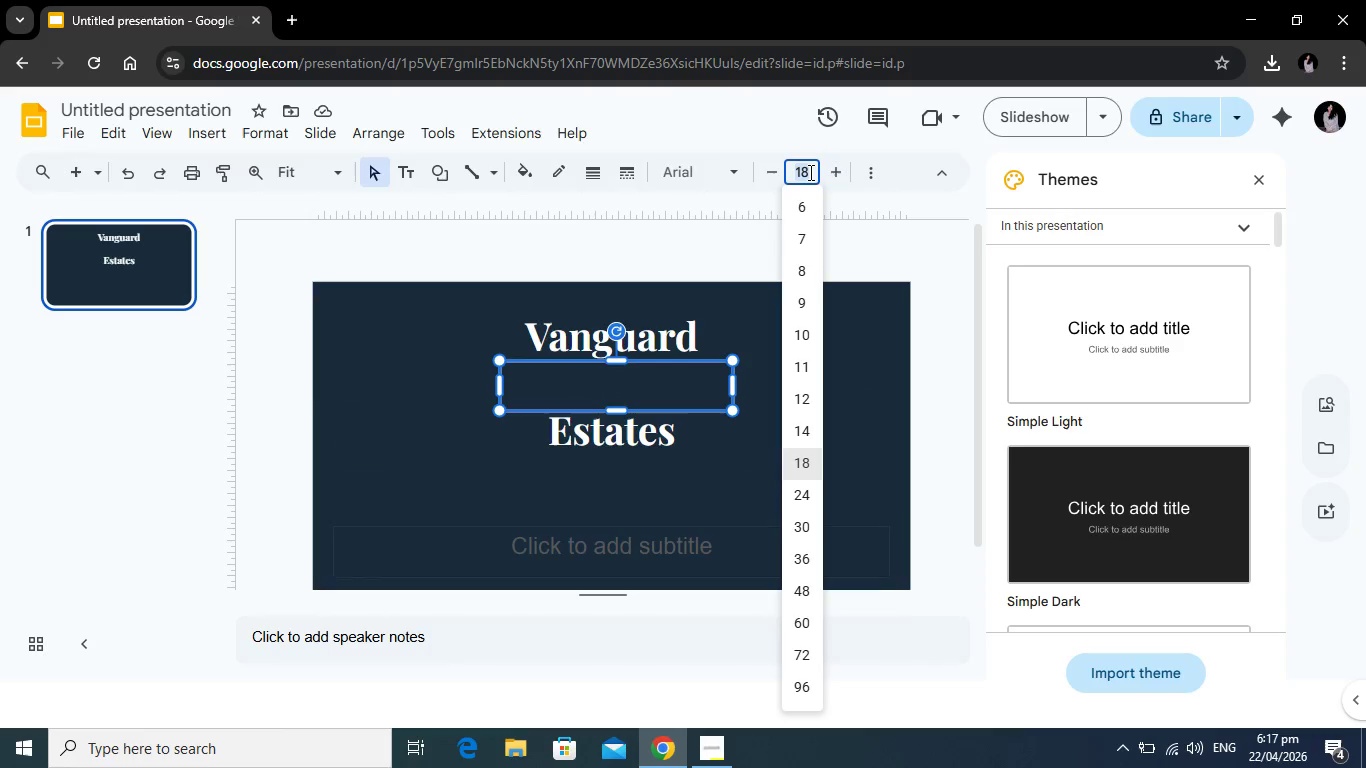 
key(Numpad4)
 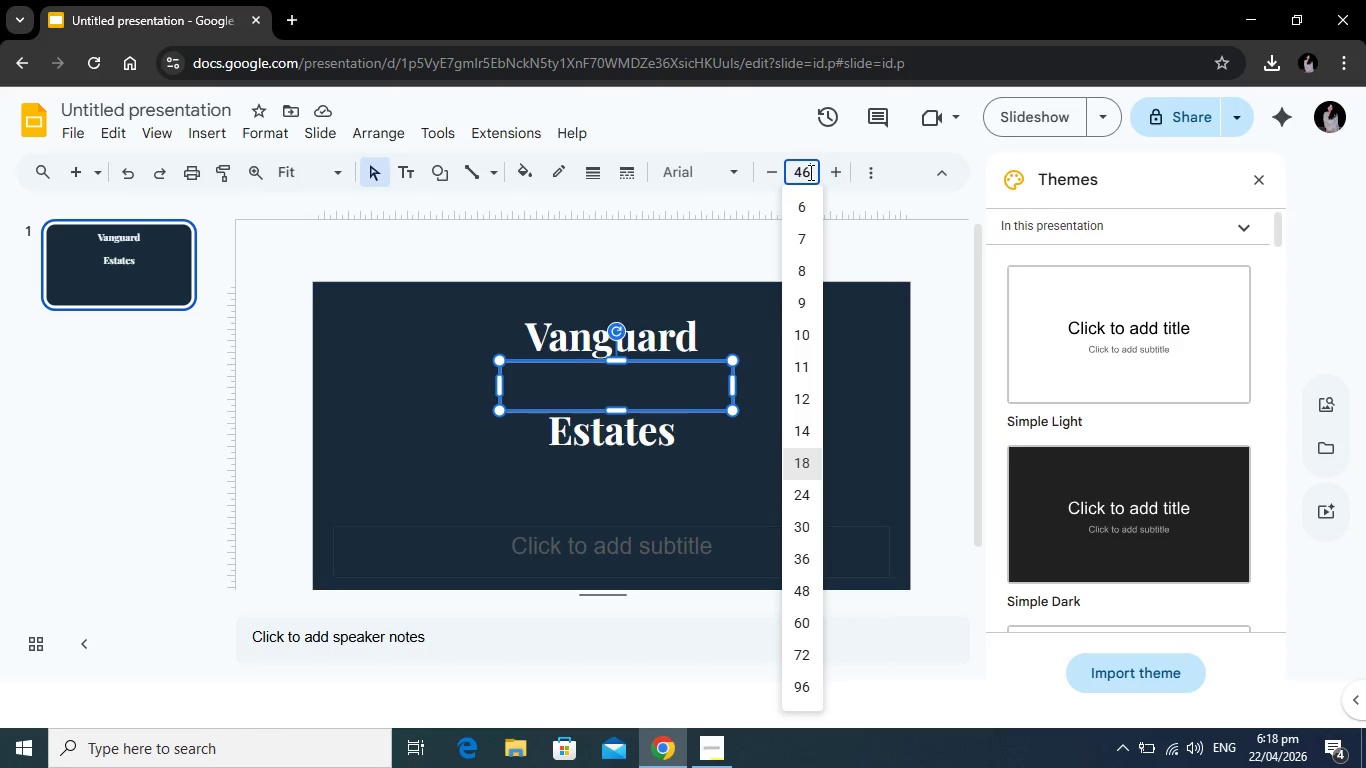 
key(Numpad6)
 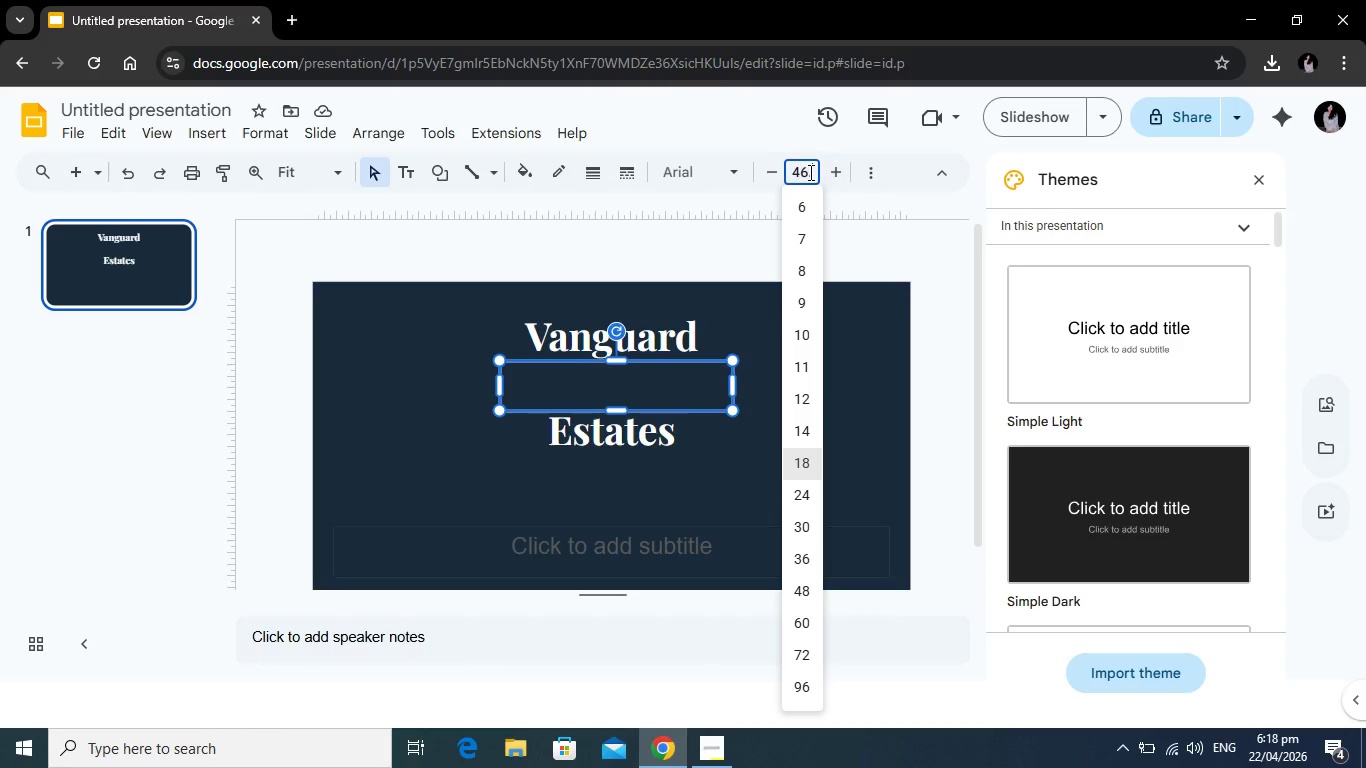 
key(Period)
 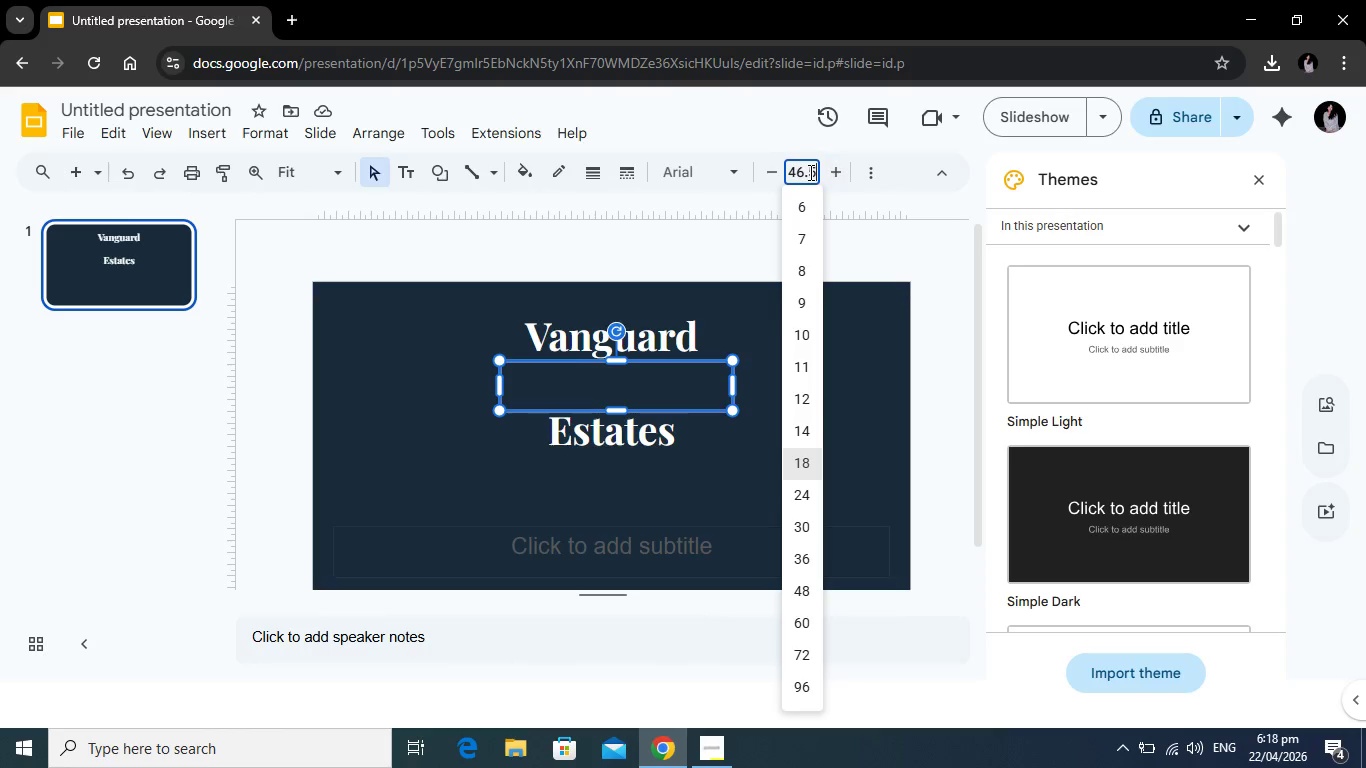 
key(Numpad5)
 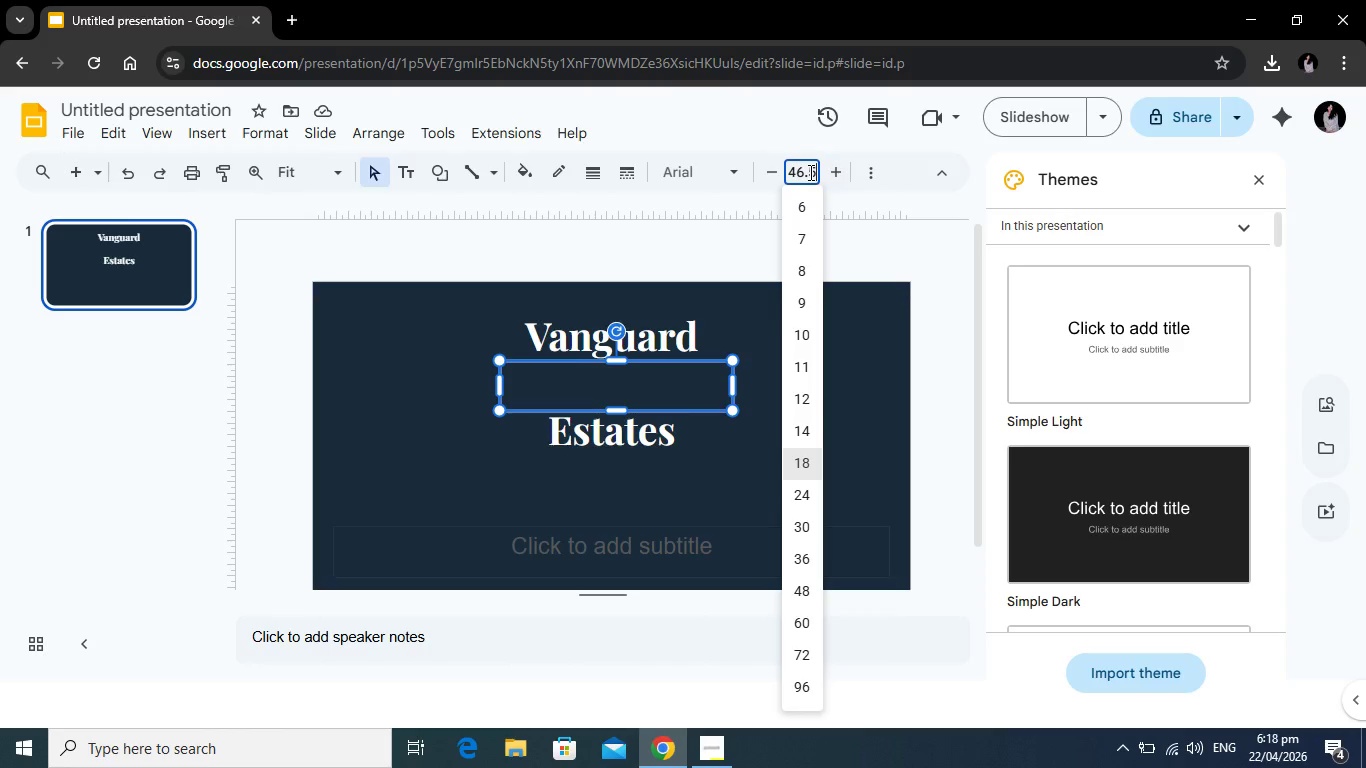 
key(NumpadEnter)
 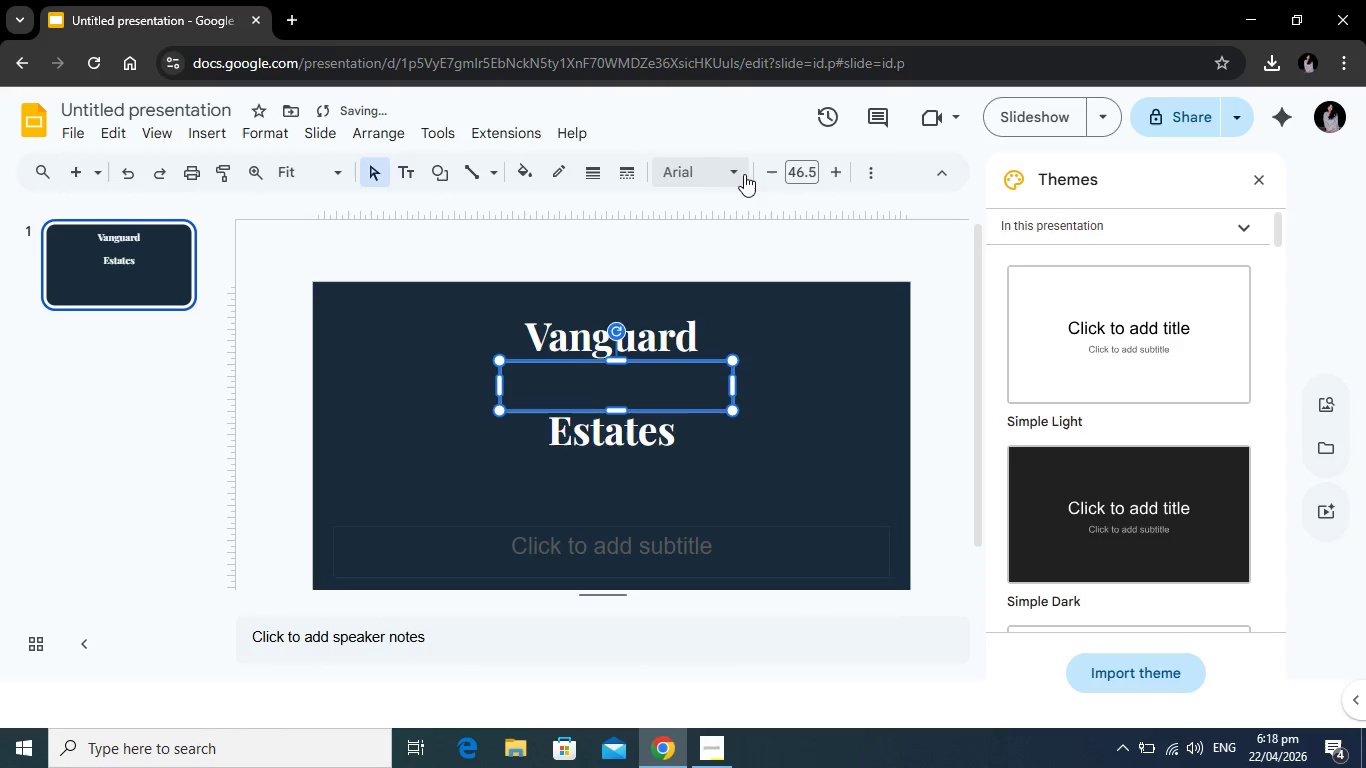 
left_click([741, 174])
 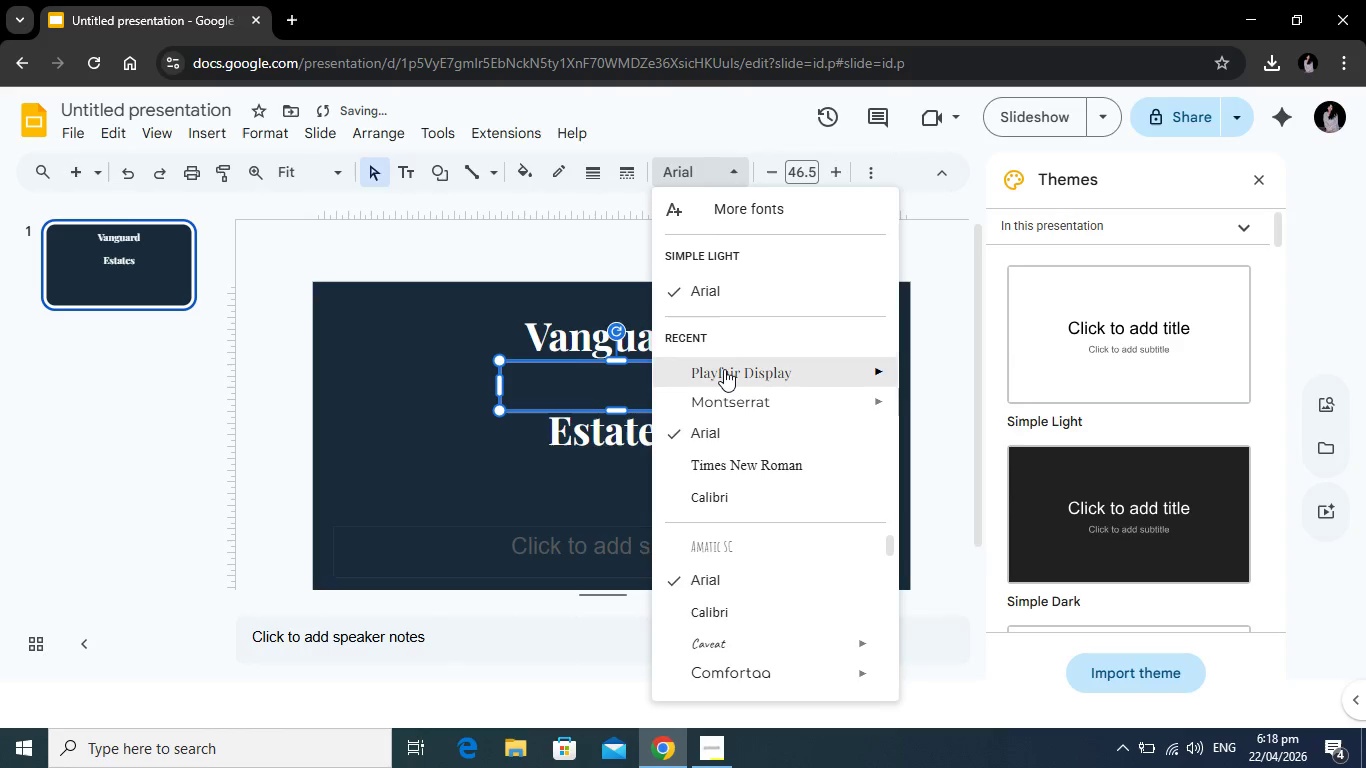 
left_click([724, 369])
 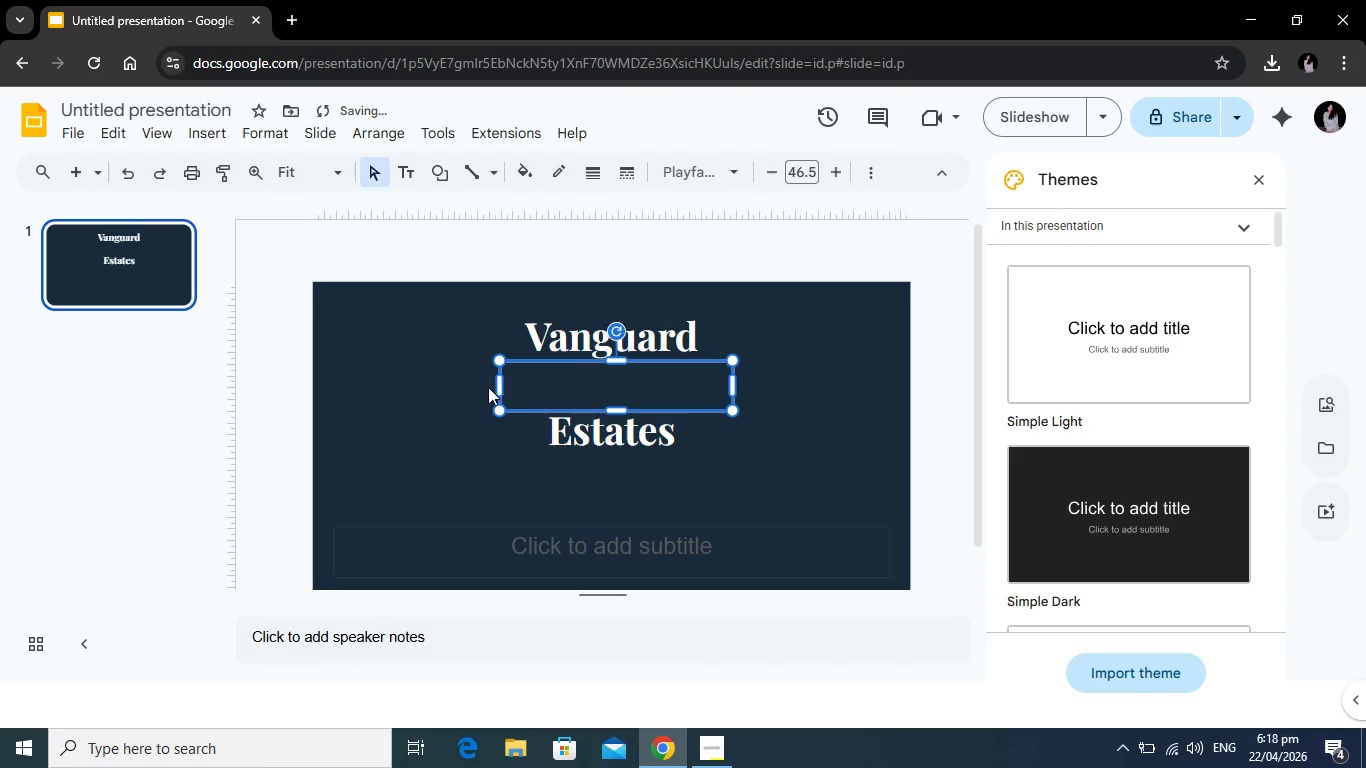 
left_click([527, 387])
 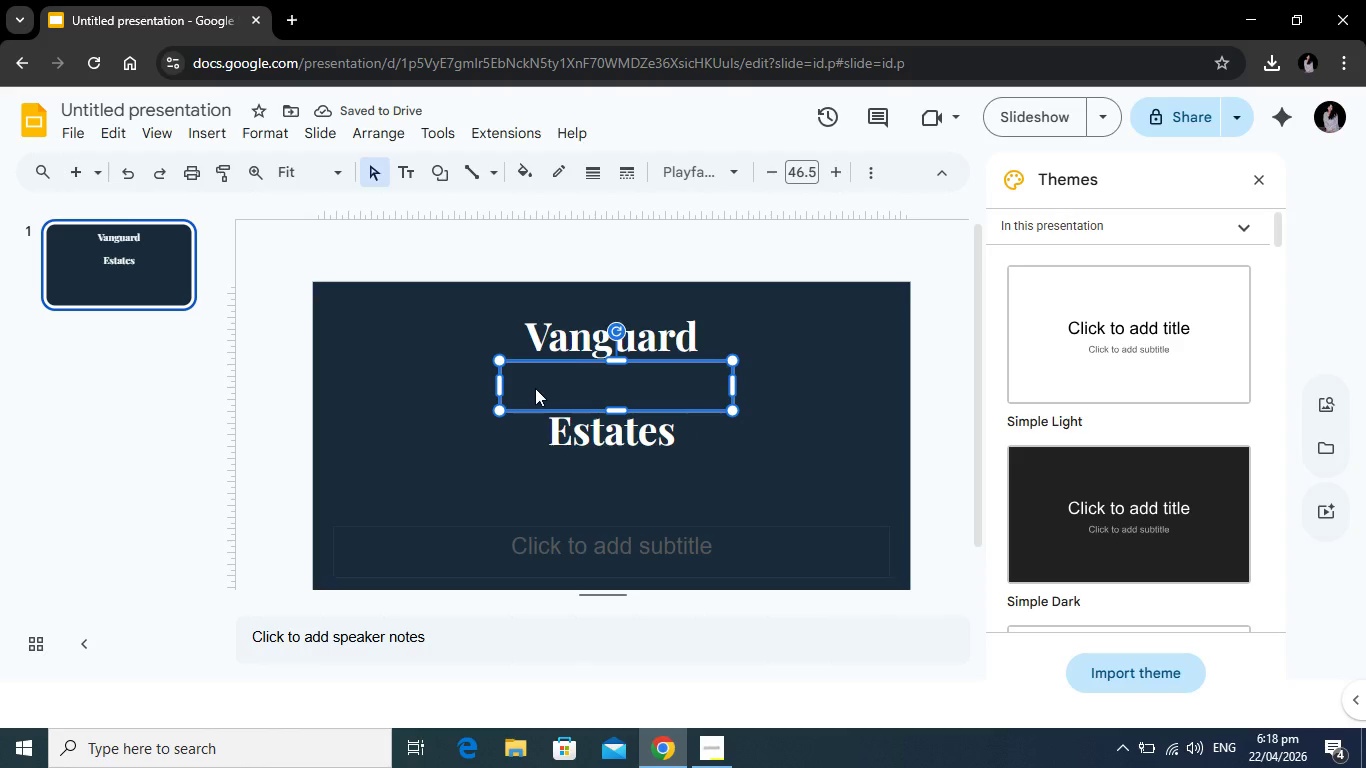 
type(Pe)
 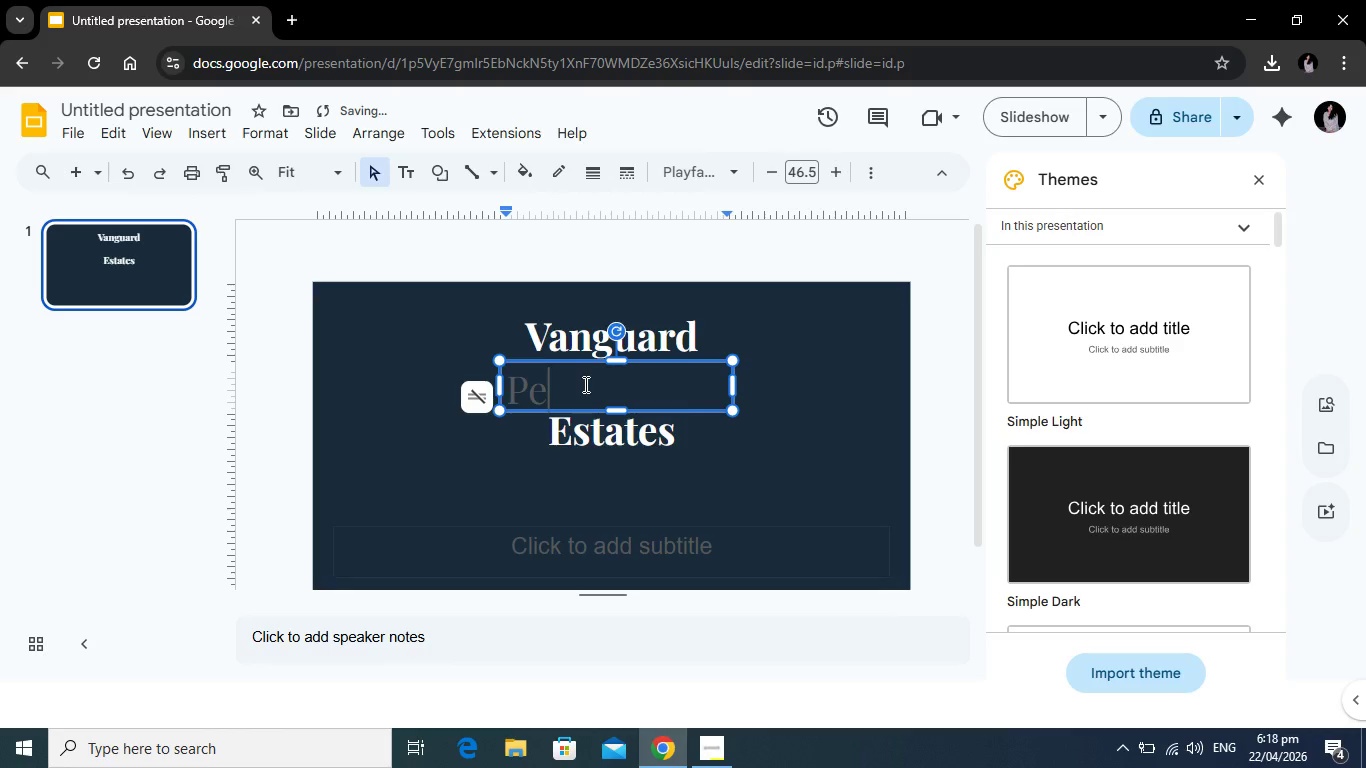 
key(T)
 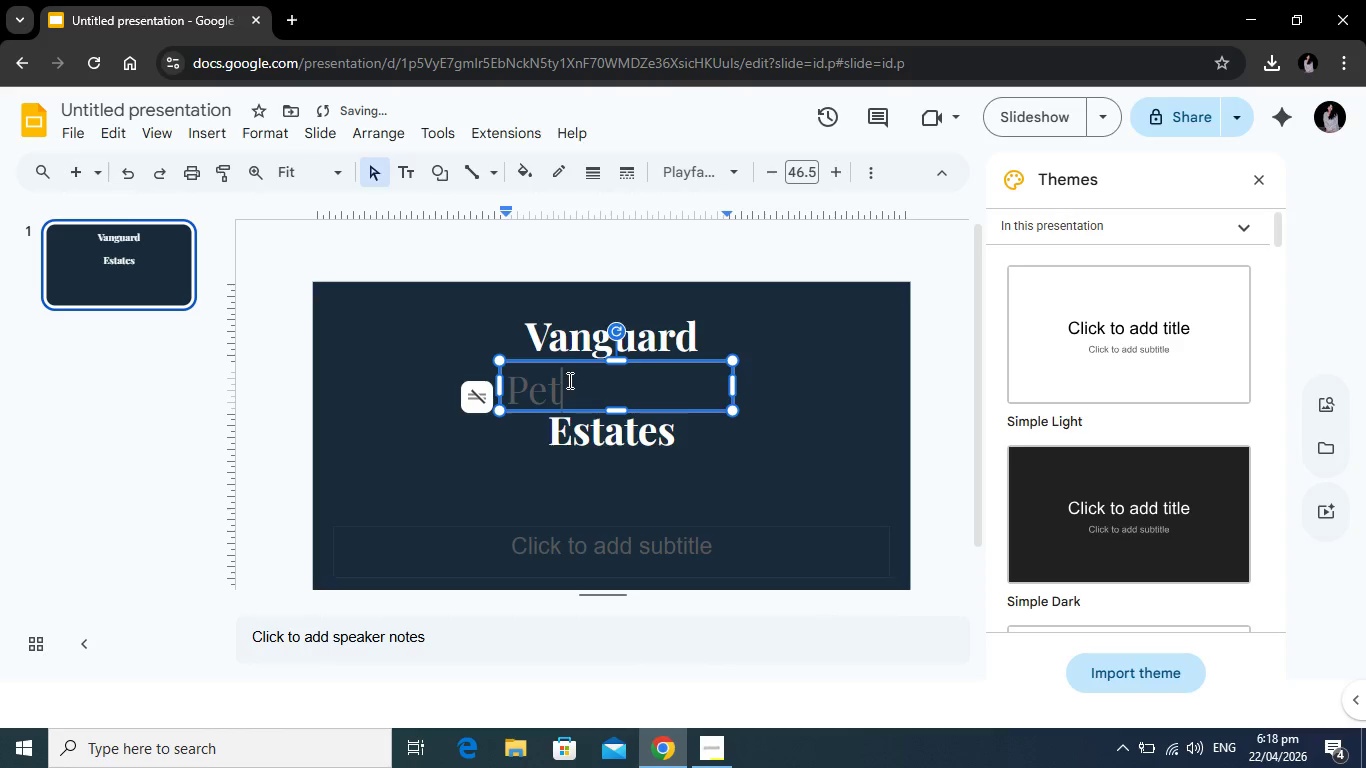 
left_click_drag(start_coordinate=[567, 380], to_coordinate=[489, 383])
 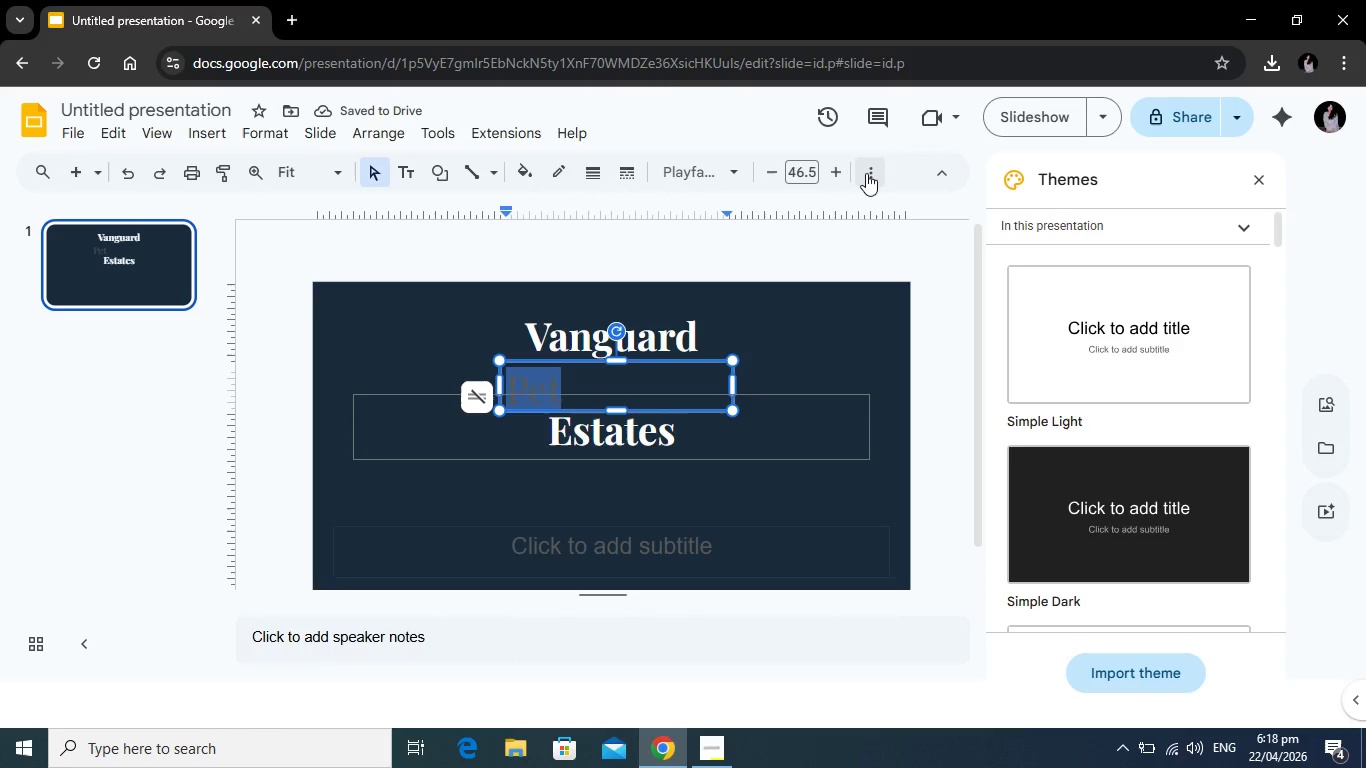 
left_click([866, 173])
 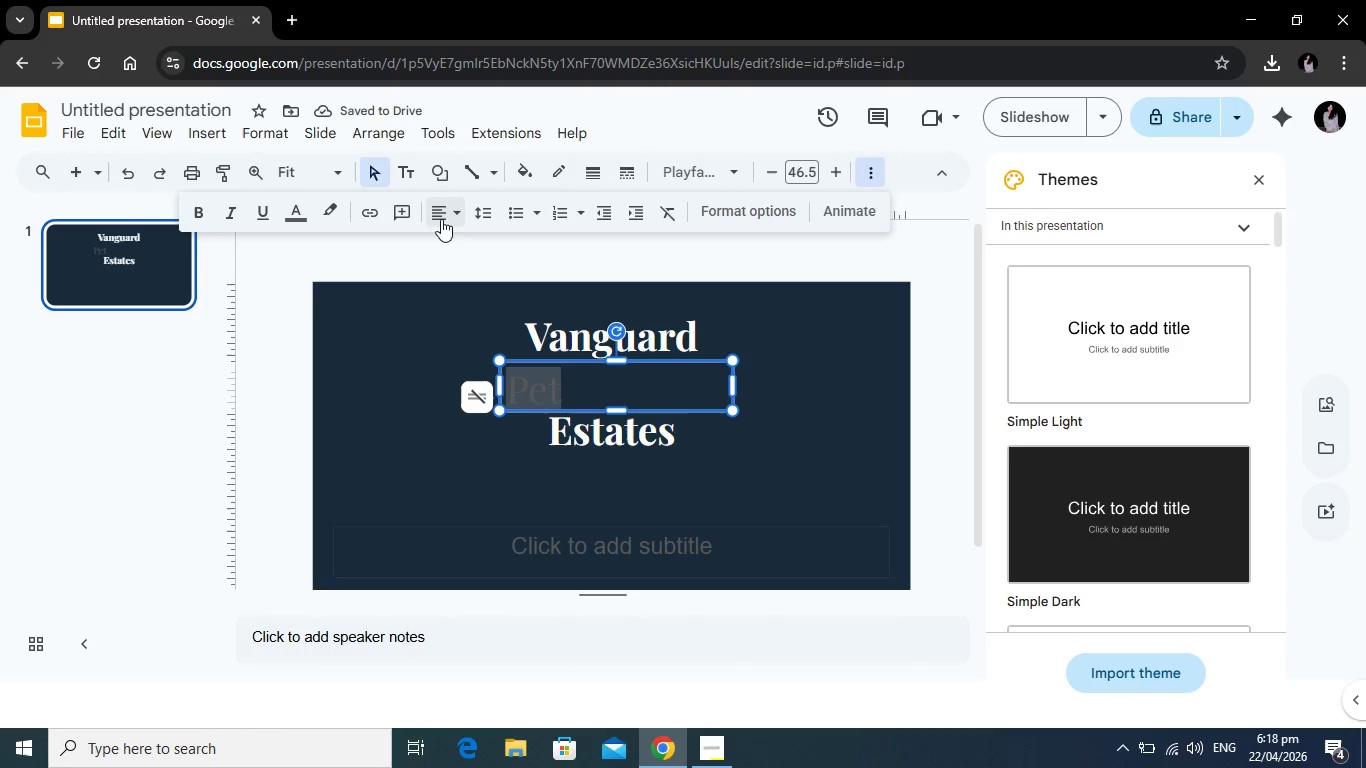 
left_click([442, 219])
 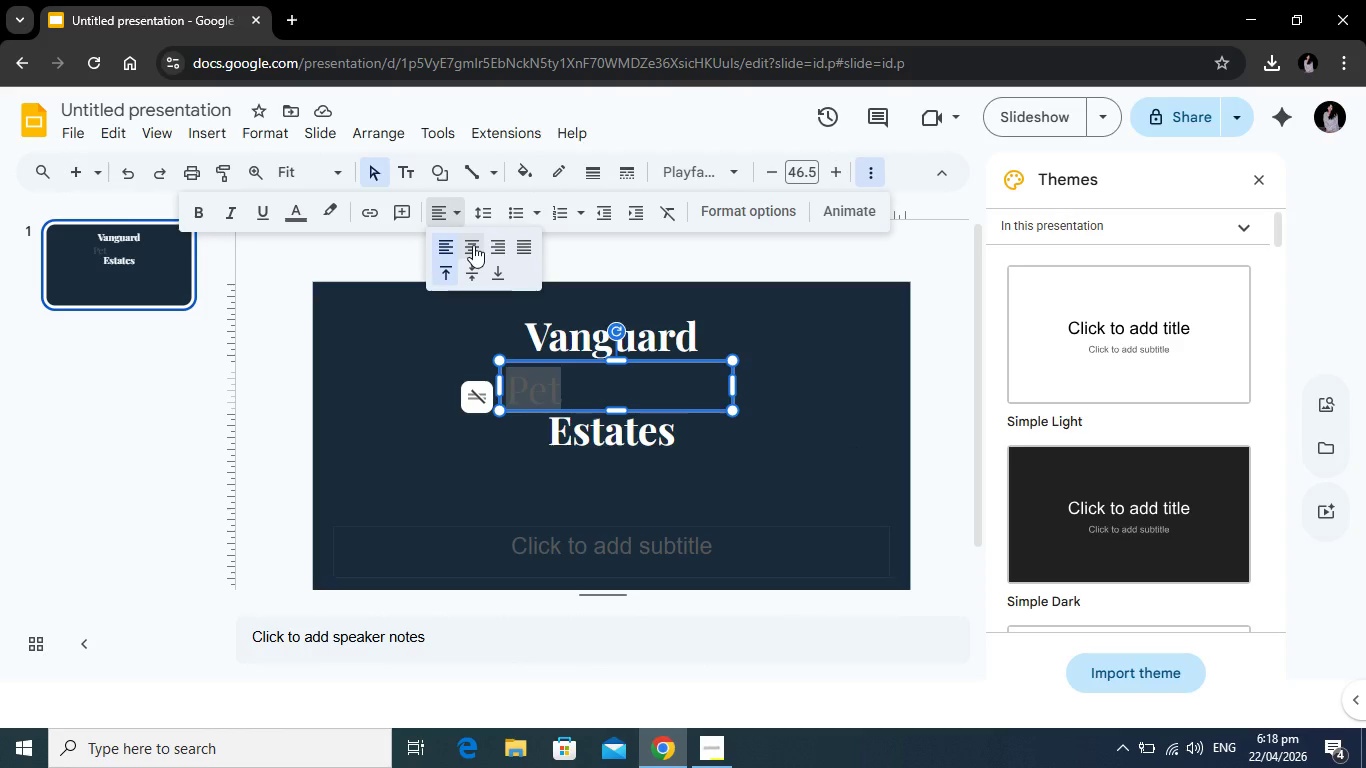 
left_click([473, 245])
 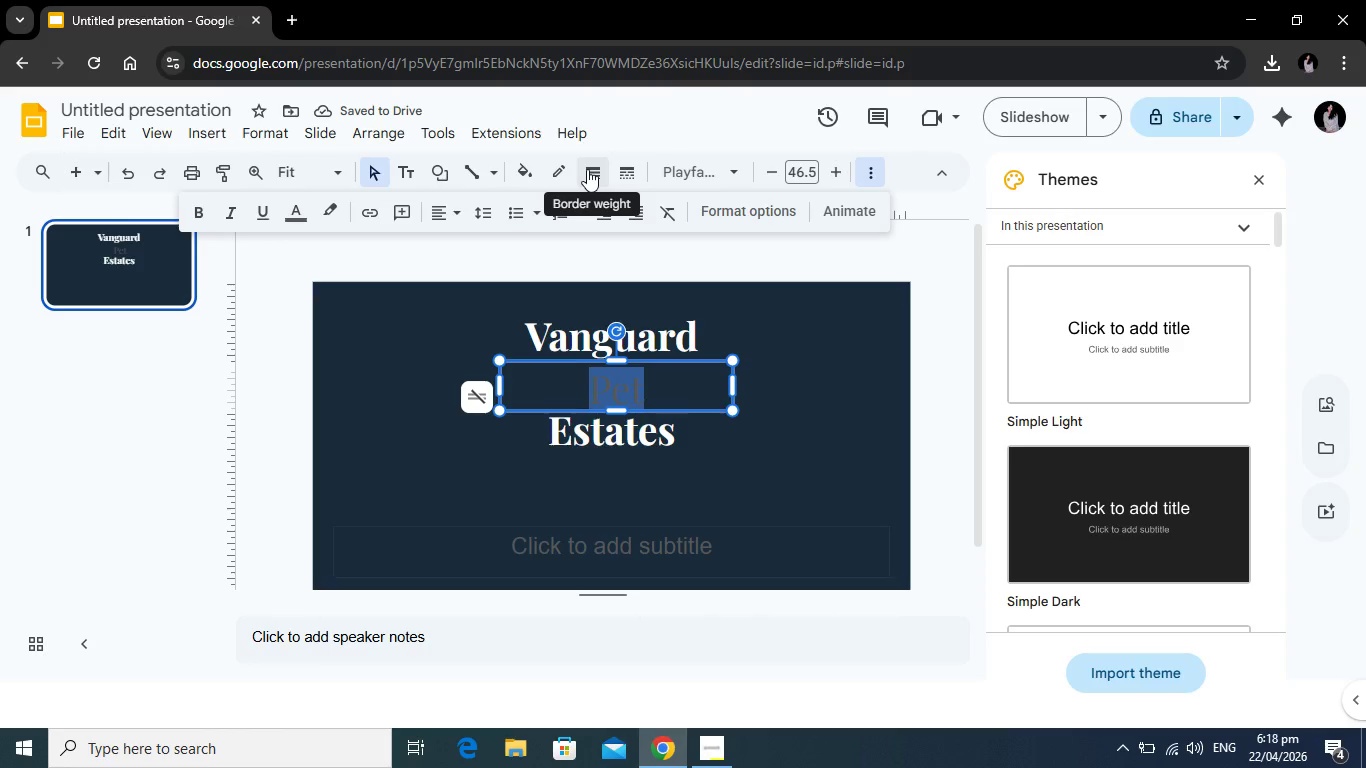 
wait(6.58)
 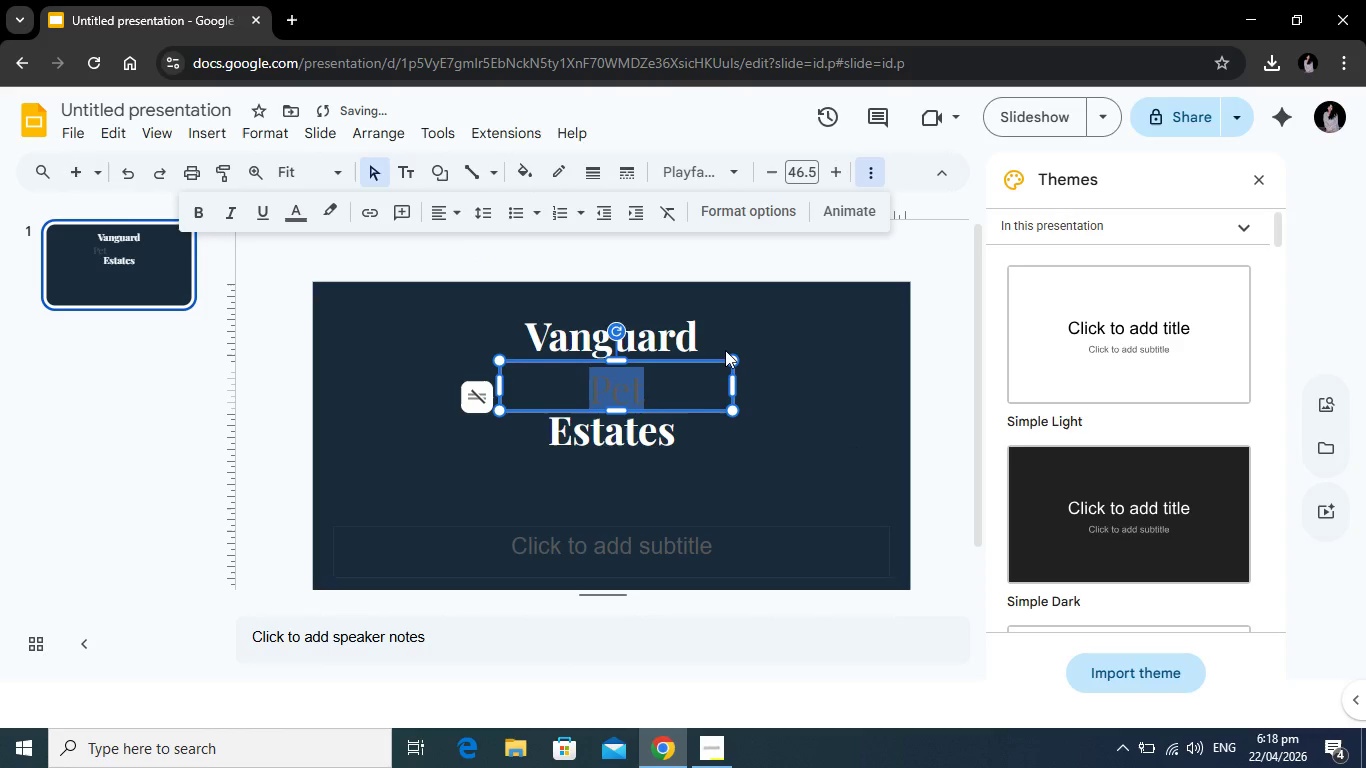 
left_click([550, 167])
 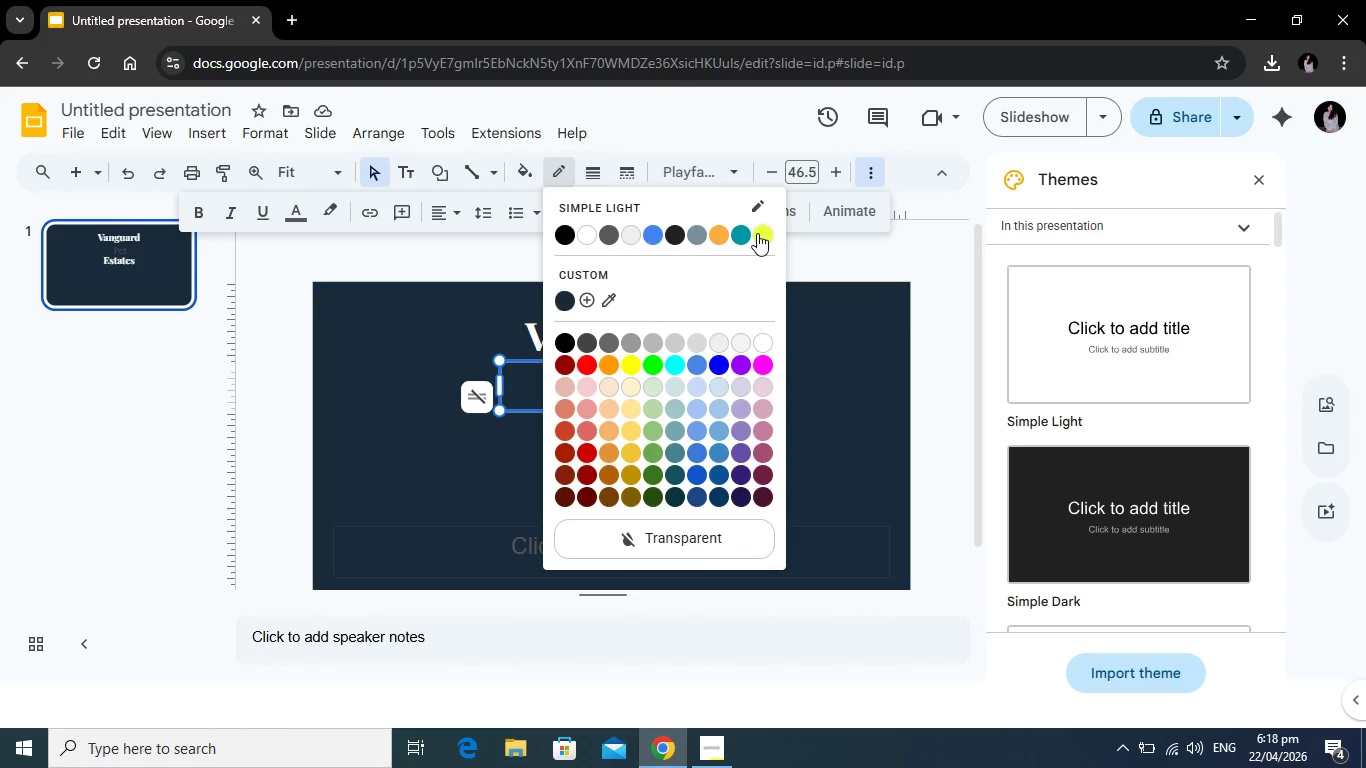 
left_click([757, 233])
 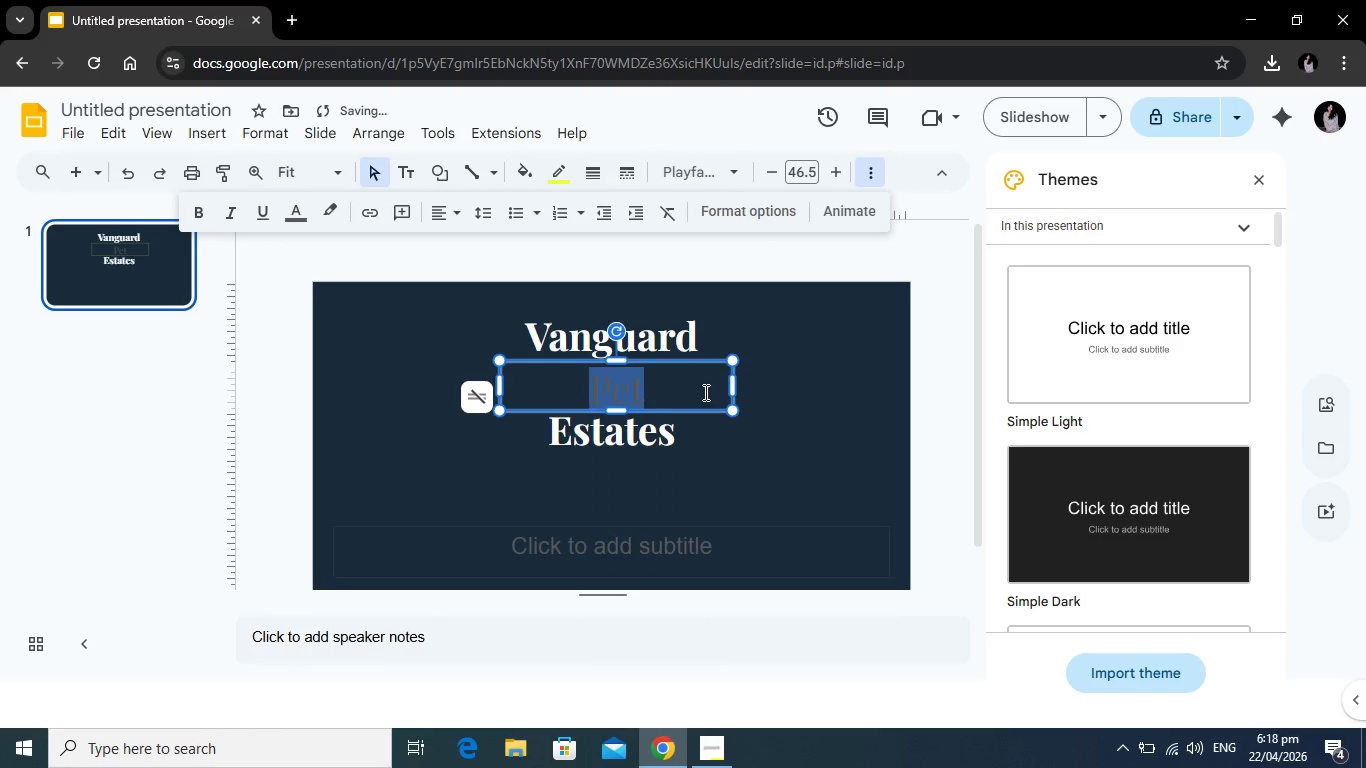 
left_click([706, 391])
 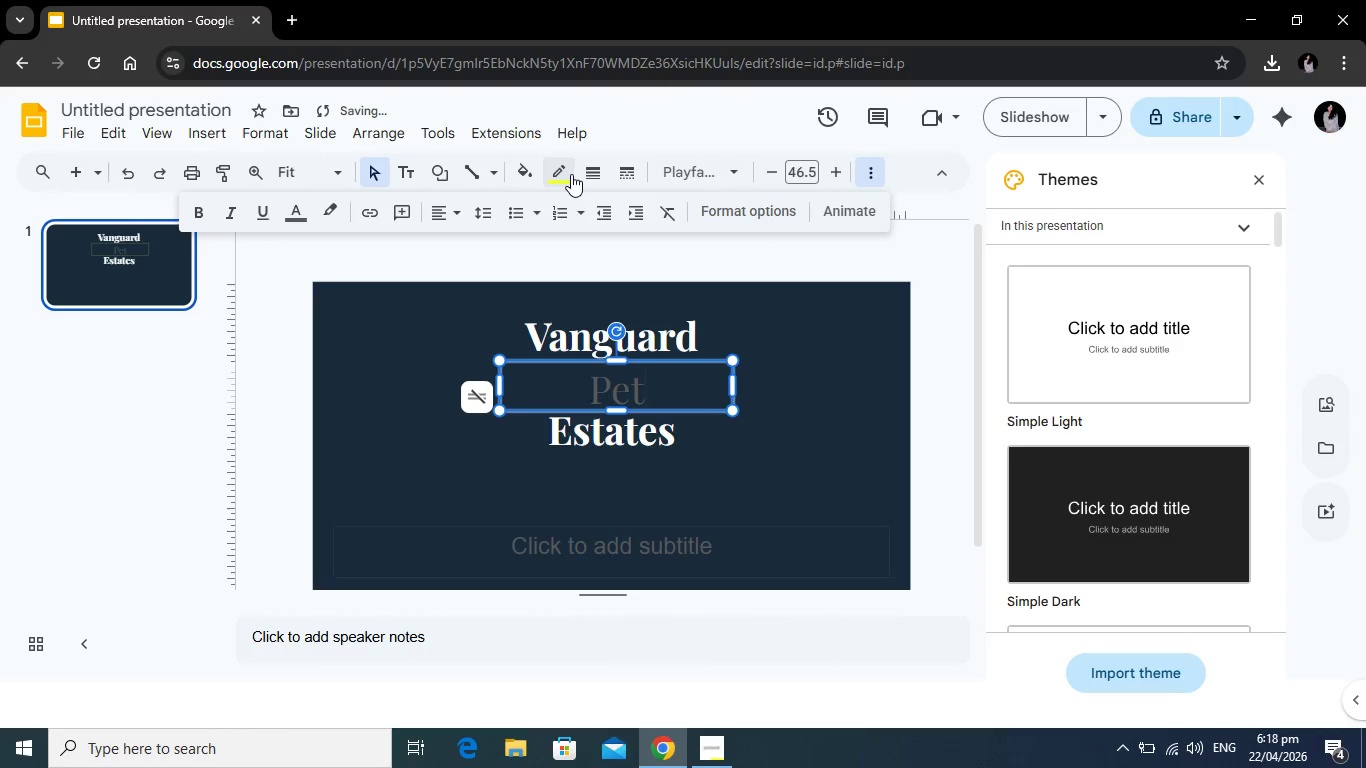 
left_click([571, 174])
 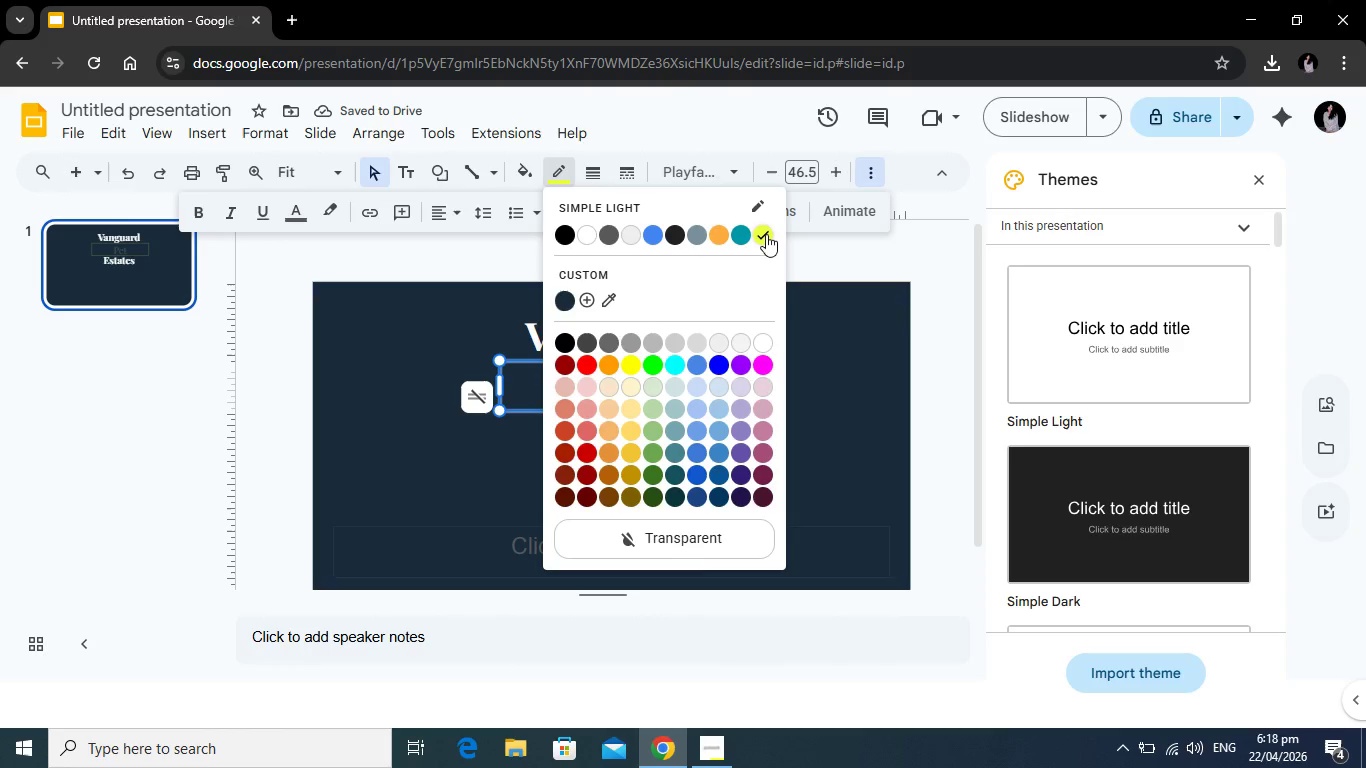 
left_click([766, 234])
 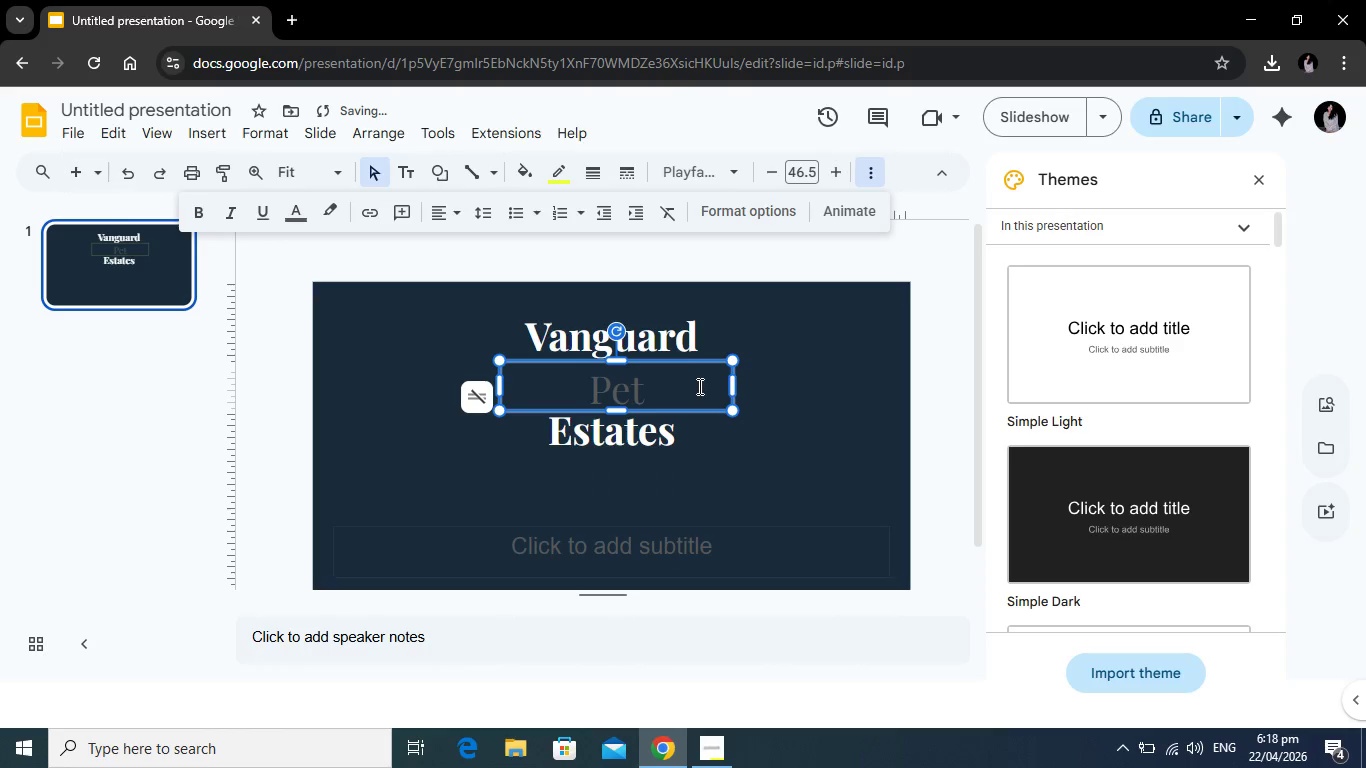 
left_click([698, 386])
 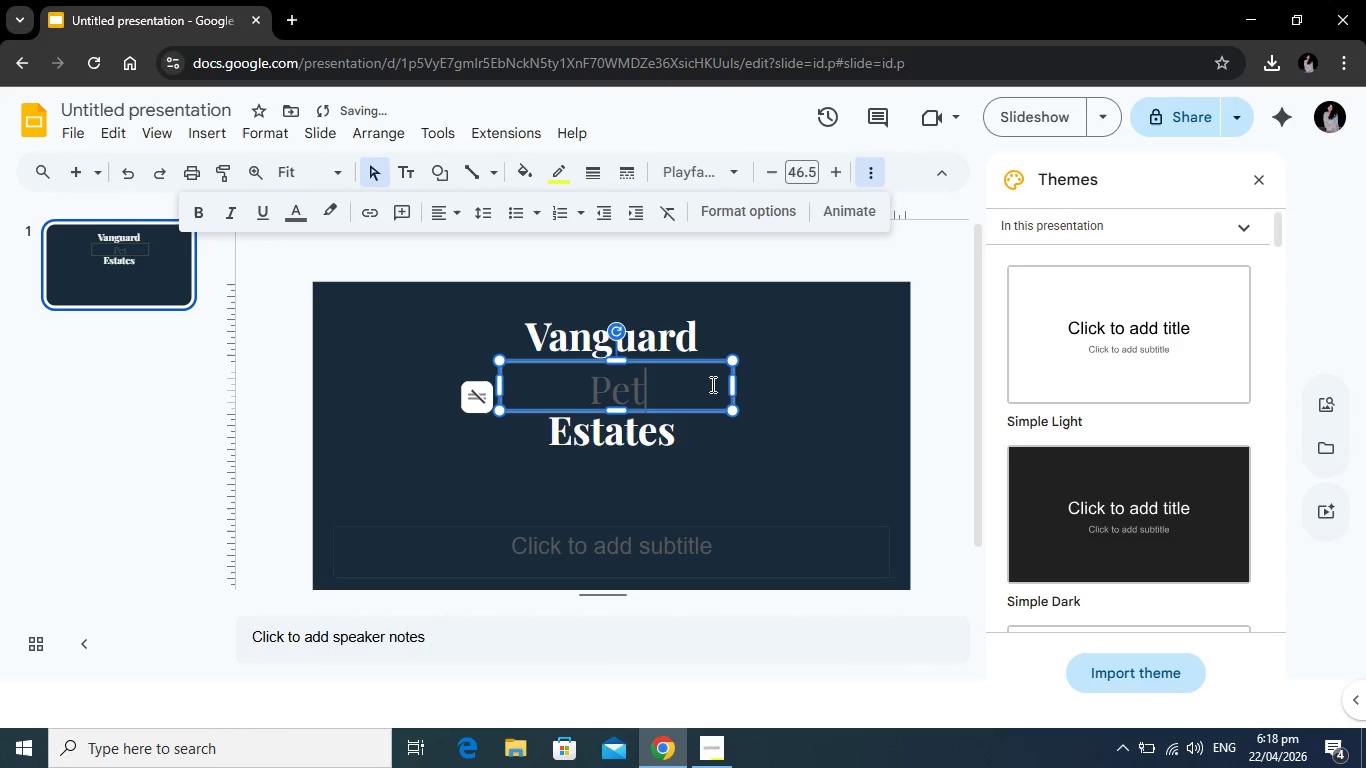 
left_click_drag(start_coordinate=[727, 386], to_coordinate=[505, 370])
 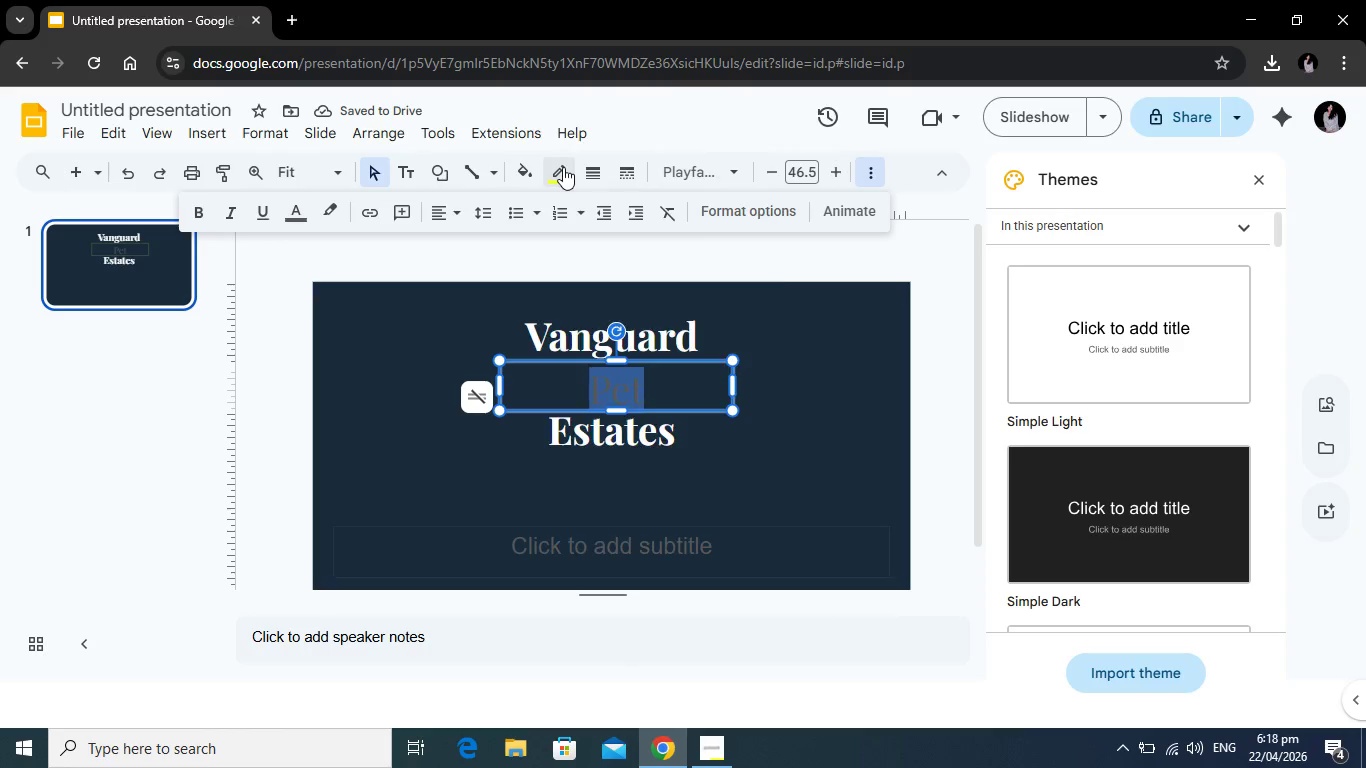 
left_click([563, 167])
 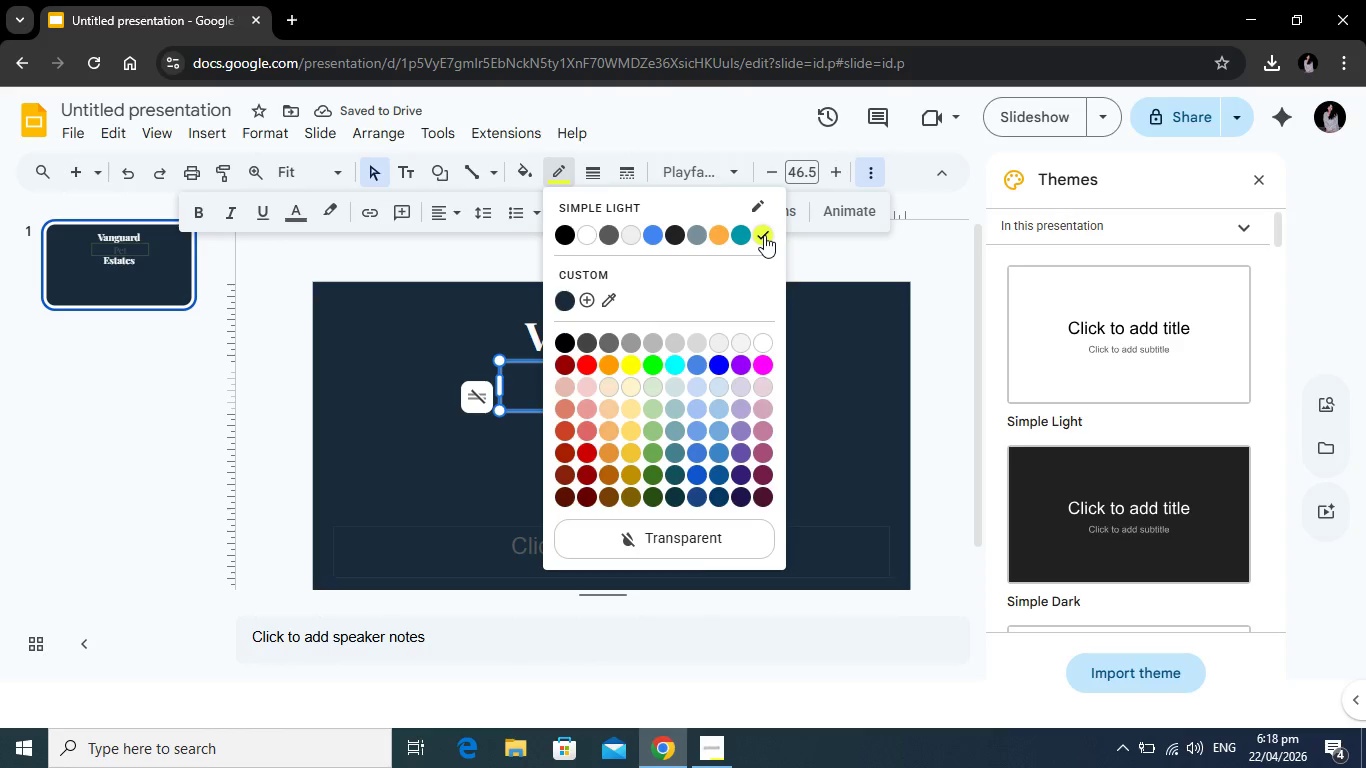 
left_click([764, 235])
 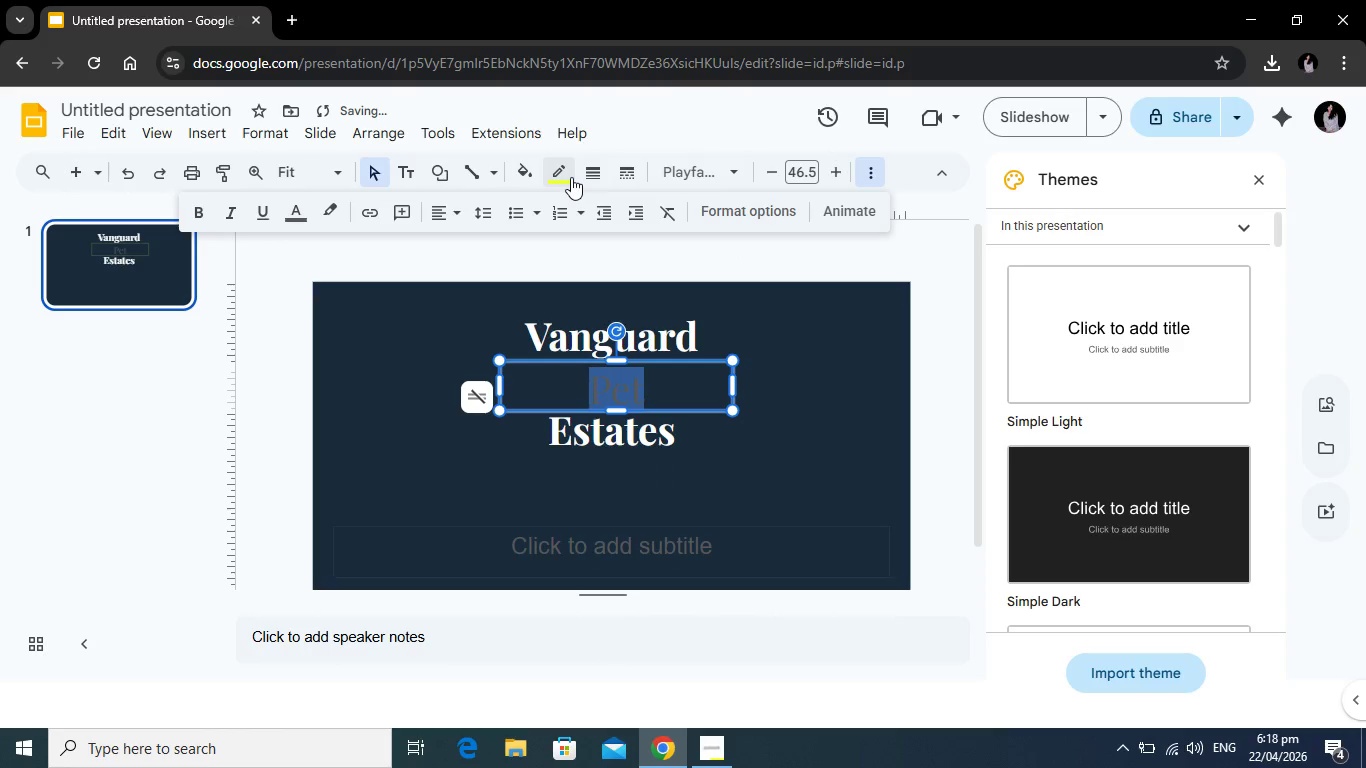 
left_click([570, 177])
 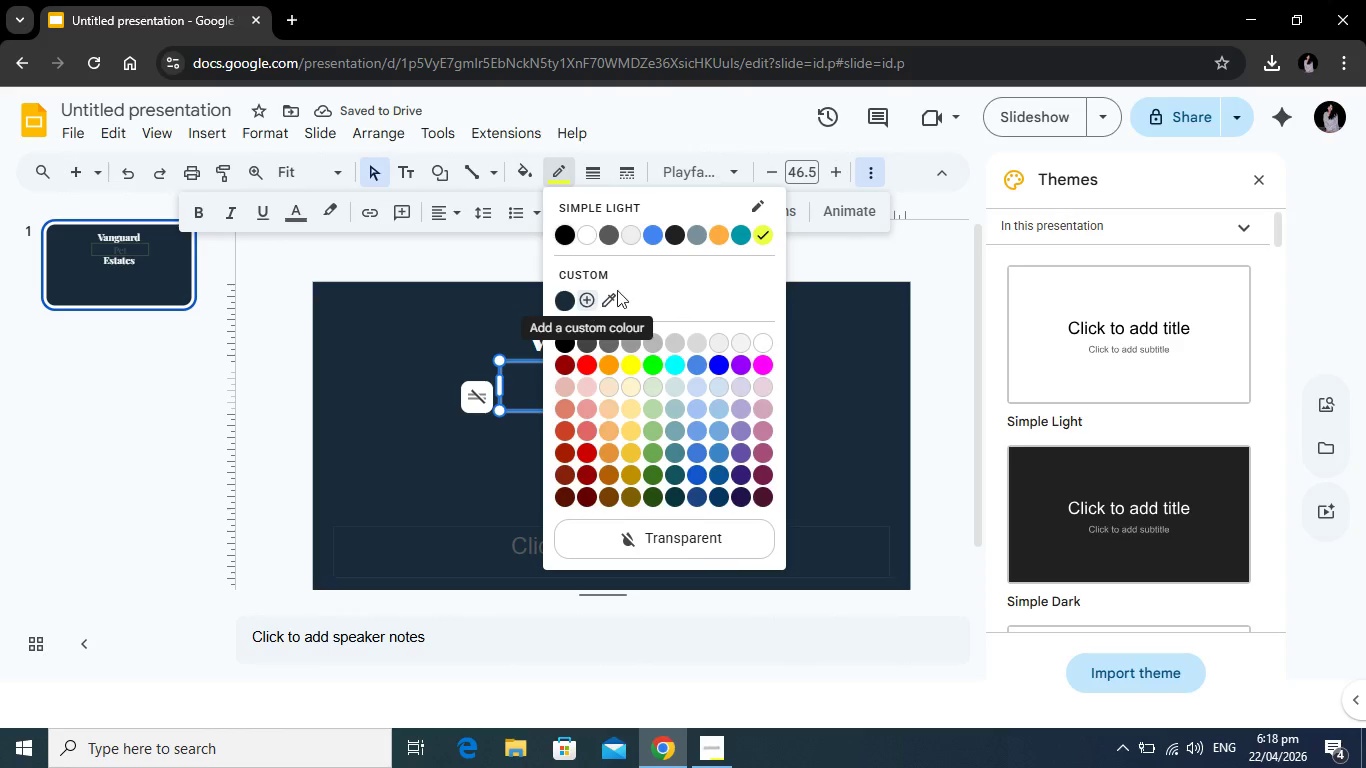 
left_click([824, 365])
 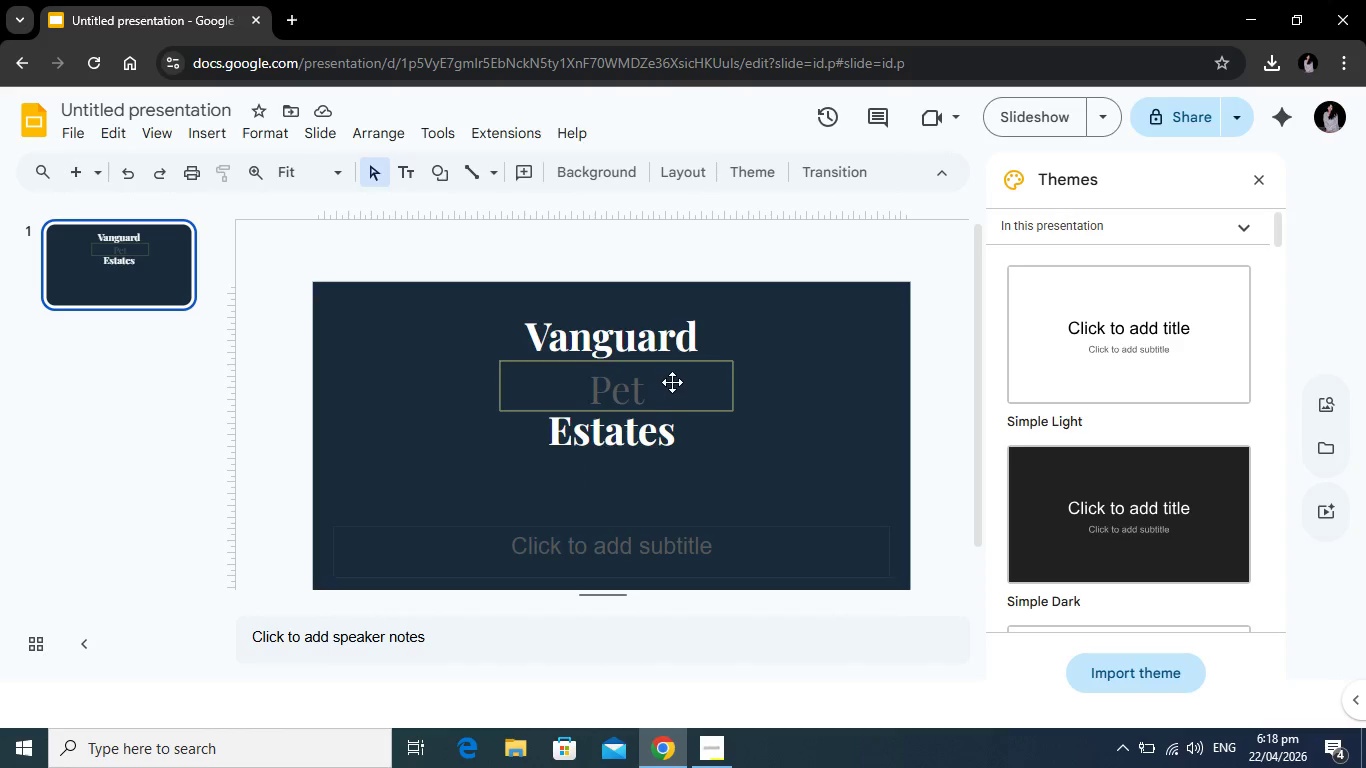 
left_click([673, 377])
 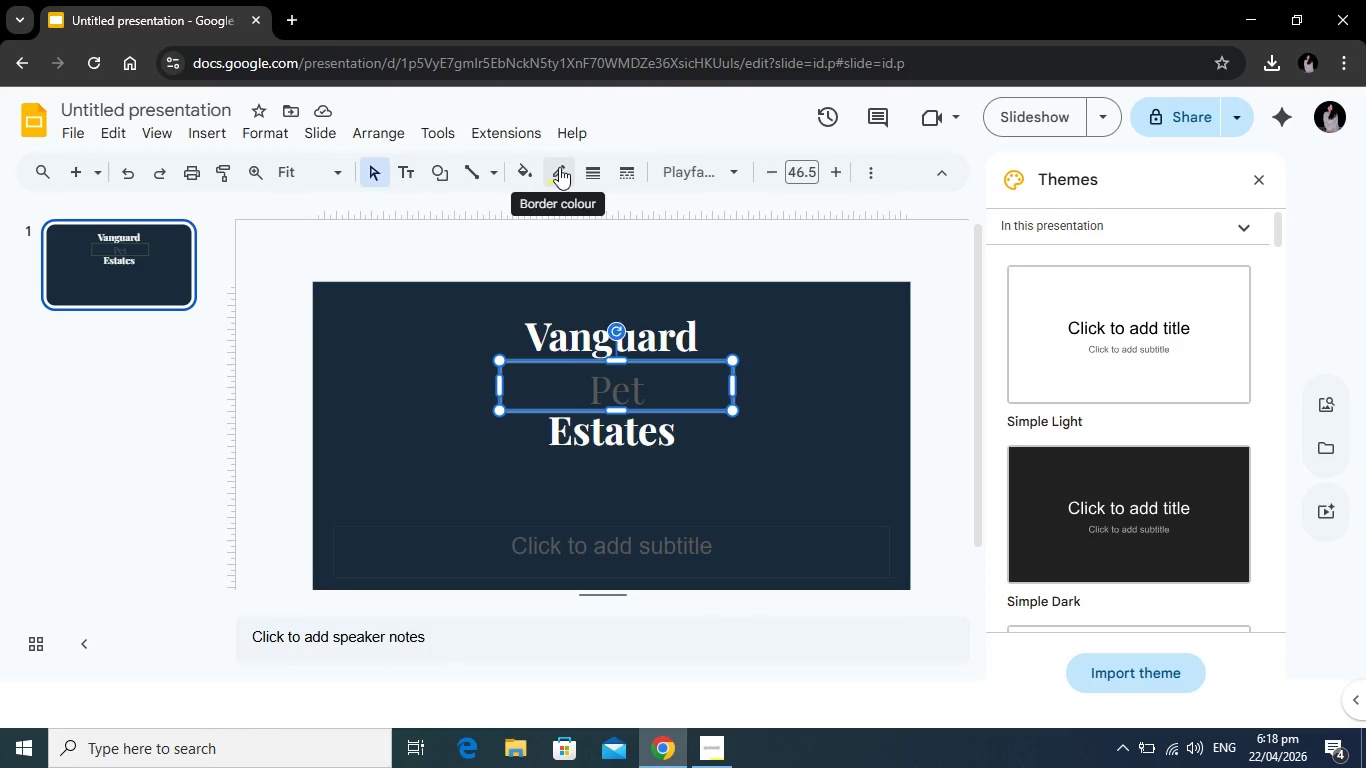 
left_click([560, 166])
 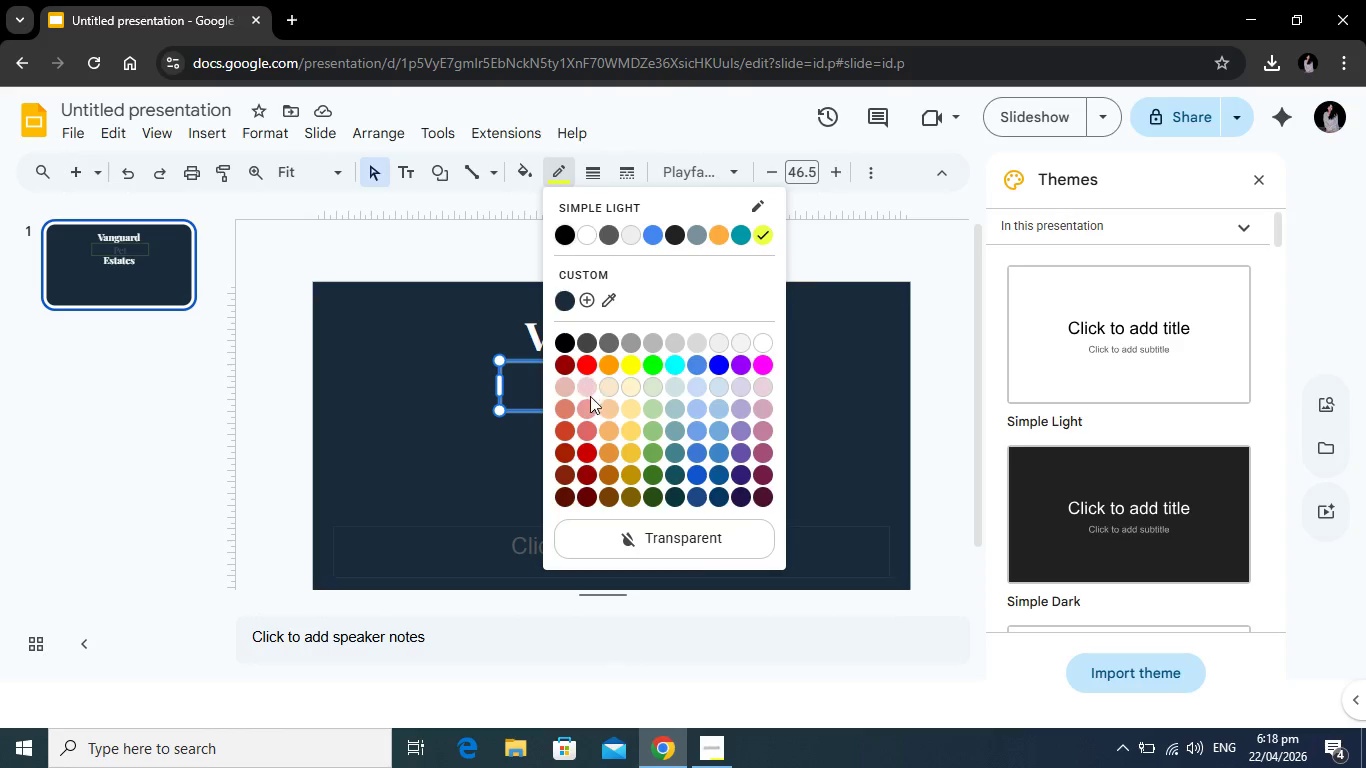 
left_click([648, 538])
 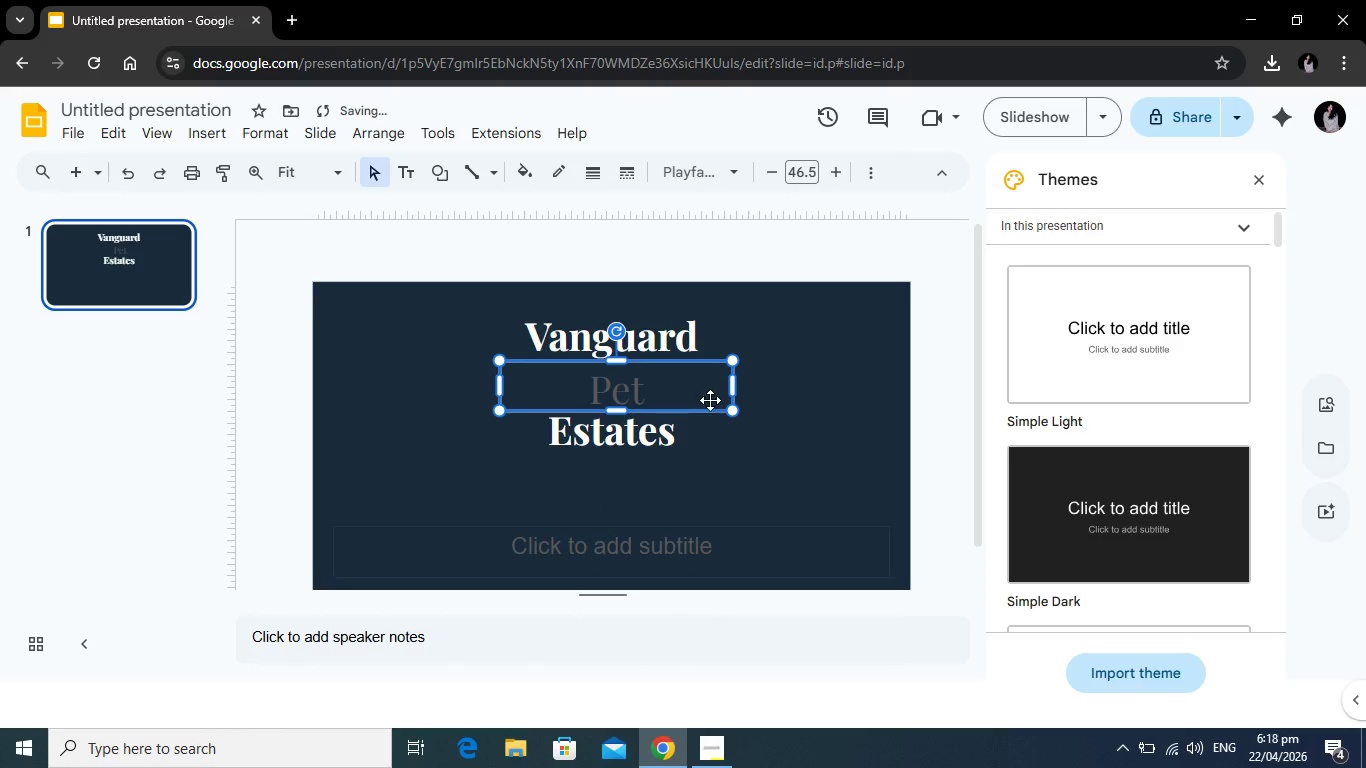 
left_click([824, 419])
 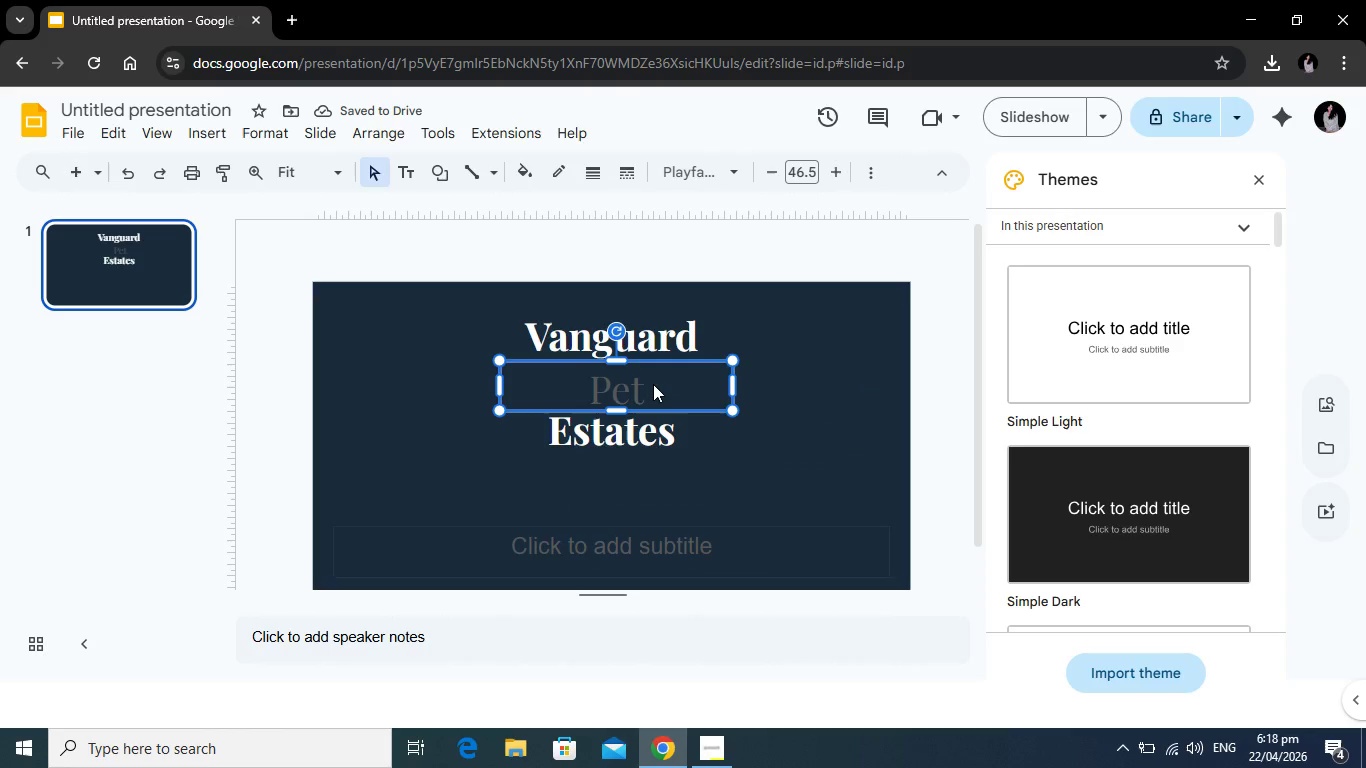 
left_click([653, 384])
 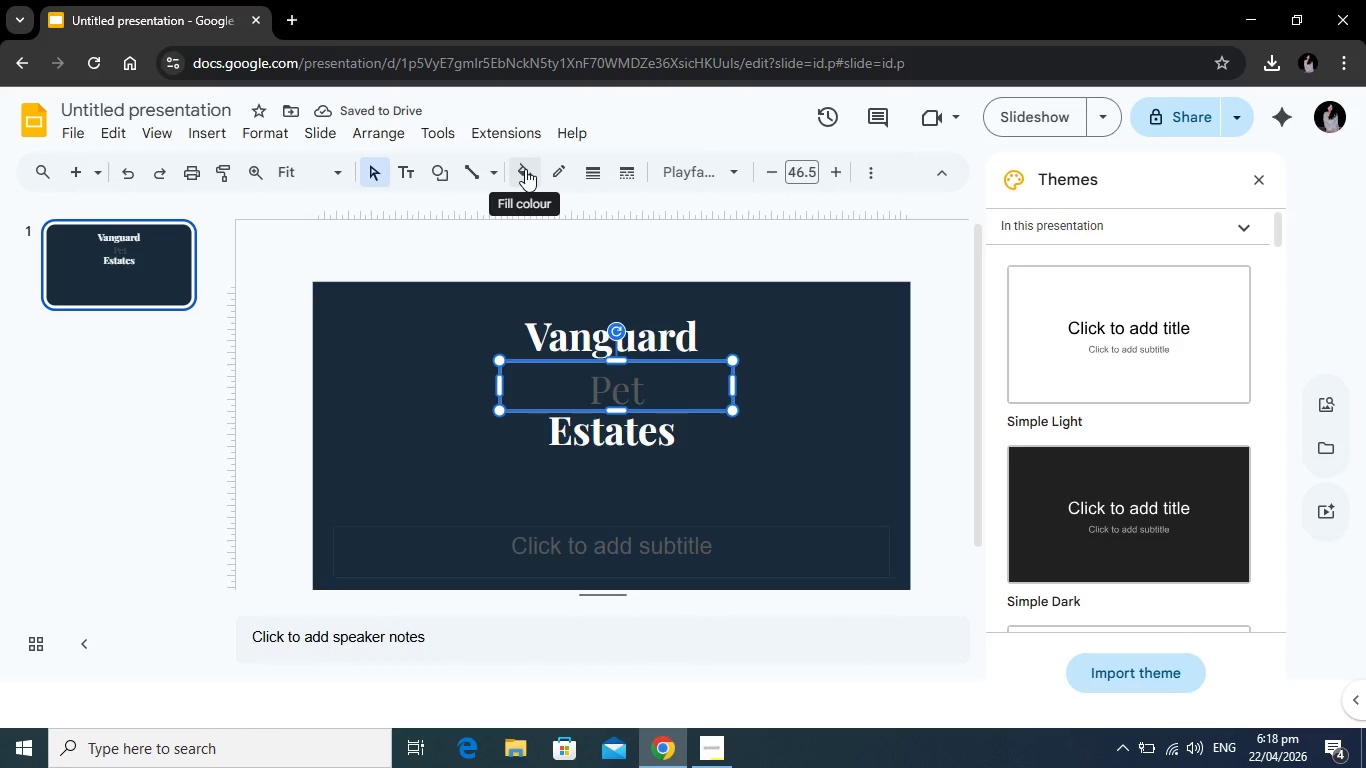 
left_click([525, 169])
 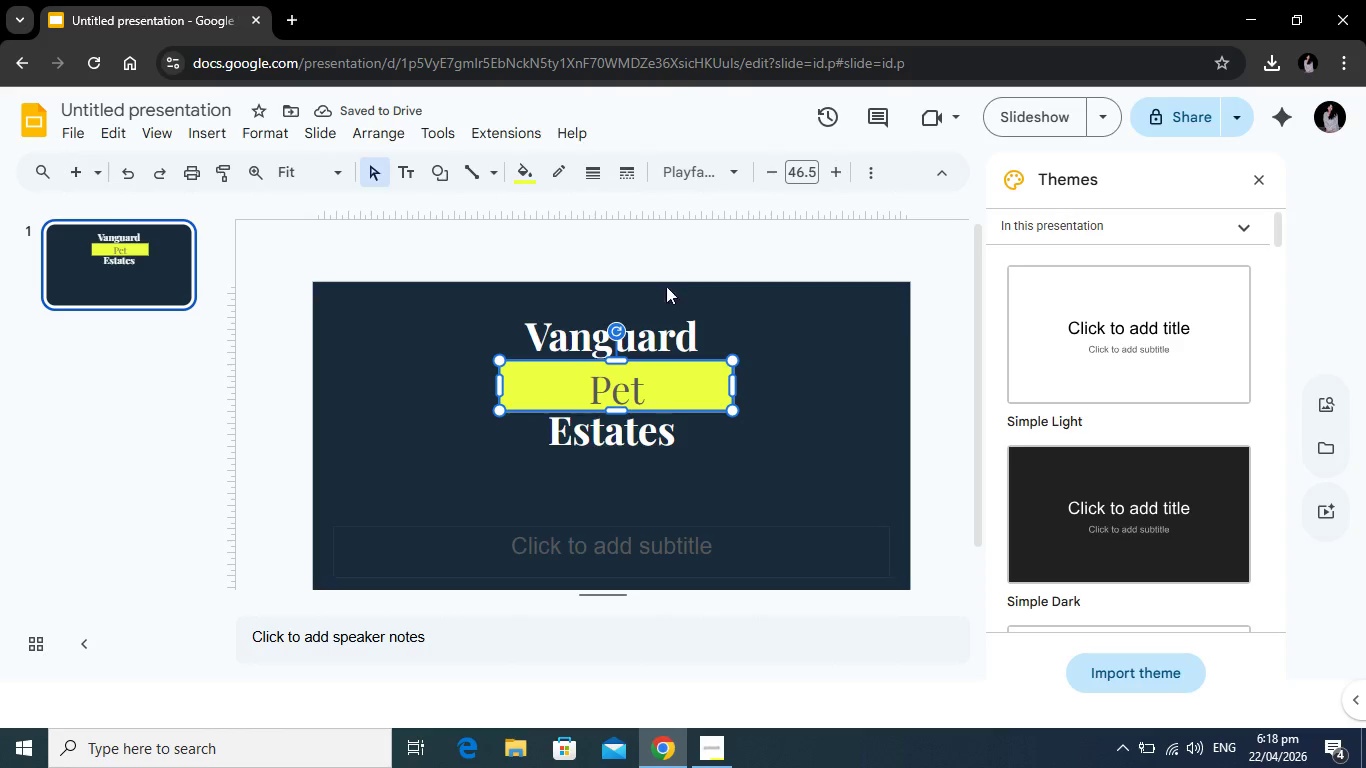 
wait(5.81)
 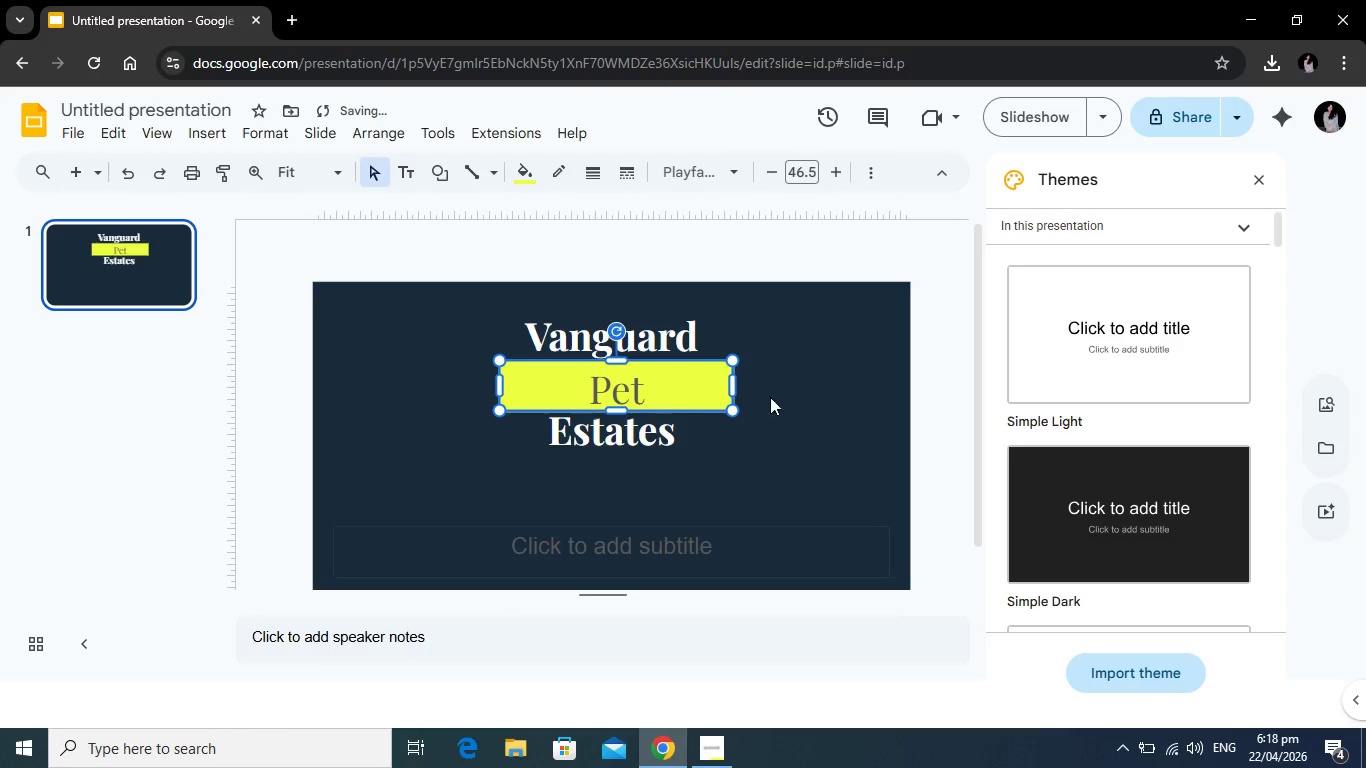 
left_click_drag(start_coordinate=[618, 358], to_coordinate=[613, 382])
 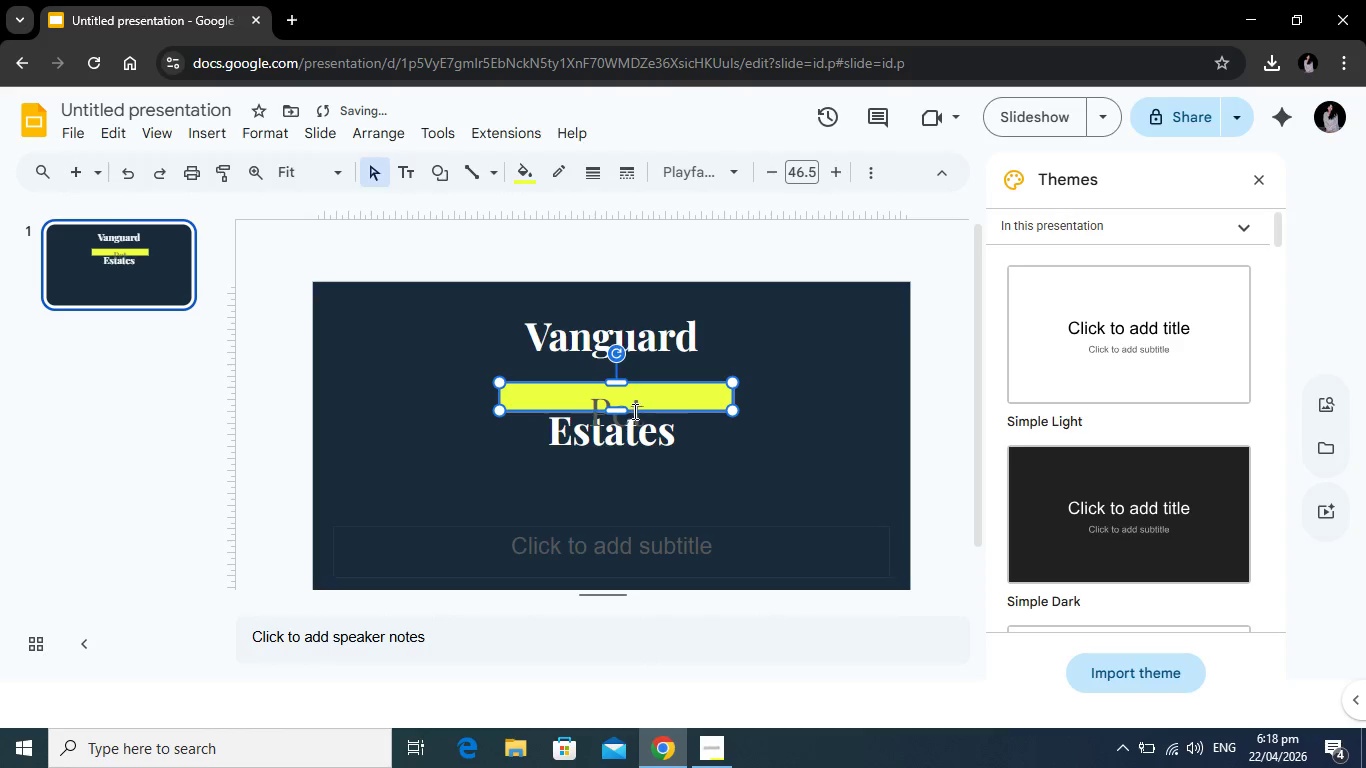 
left_click([633, 412])